 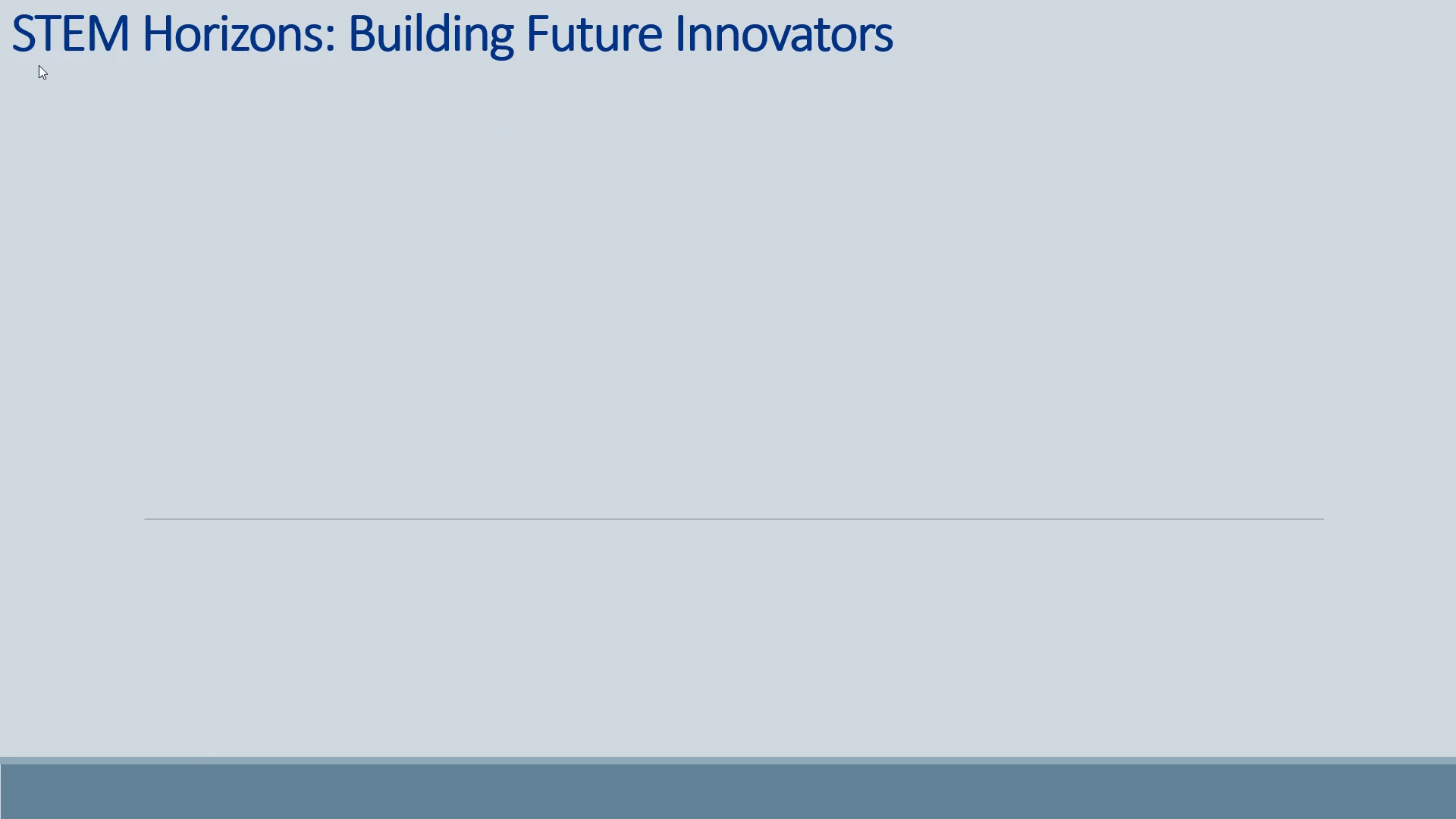 
key(ArrowDown)
 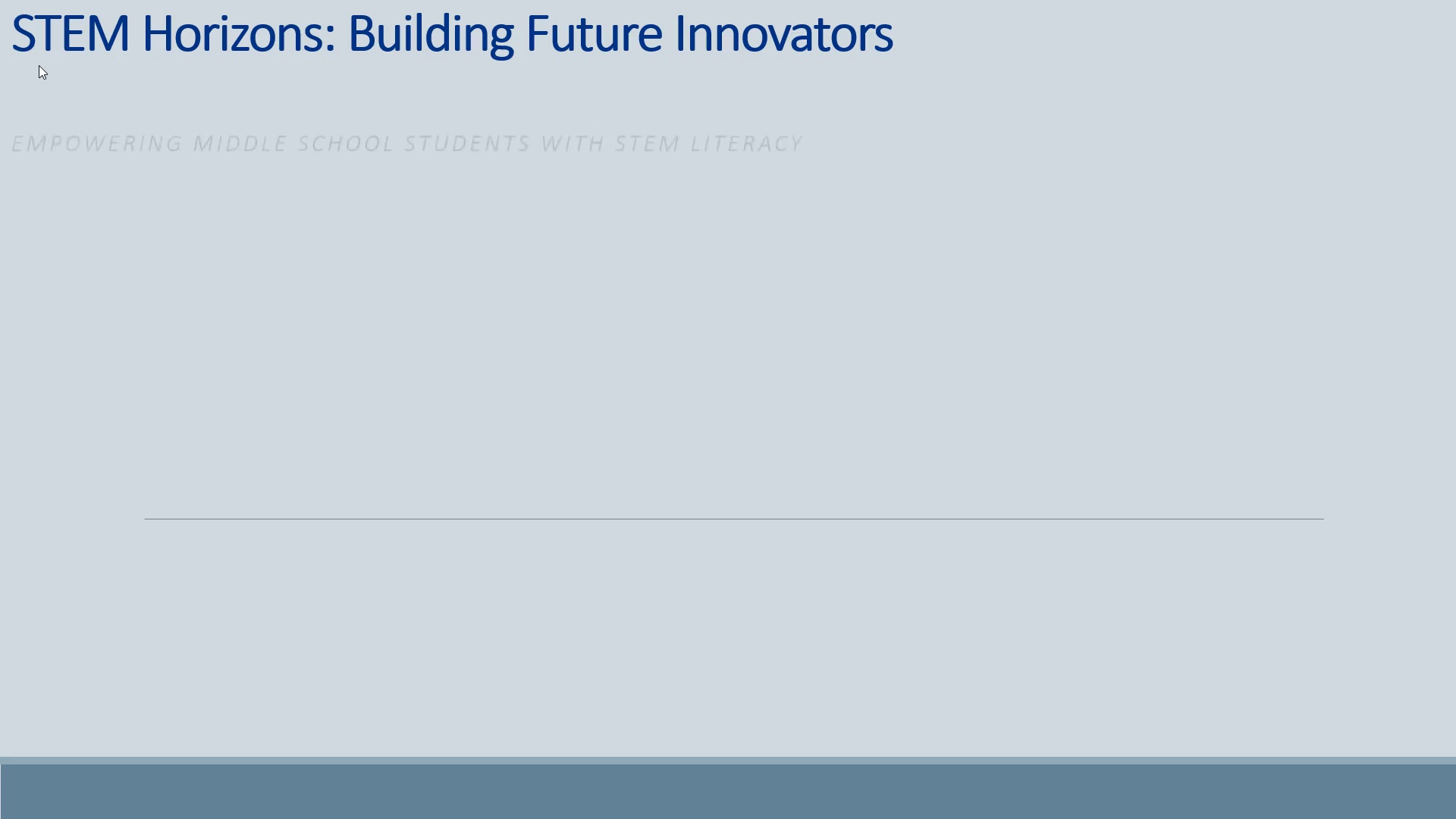 
key(ArrowDown)
 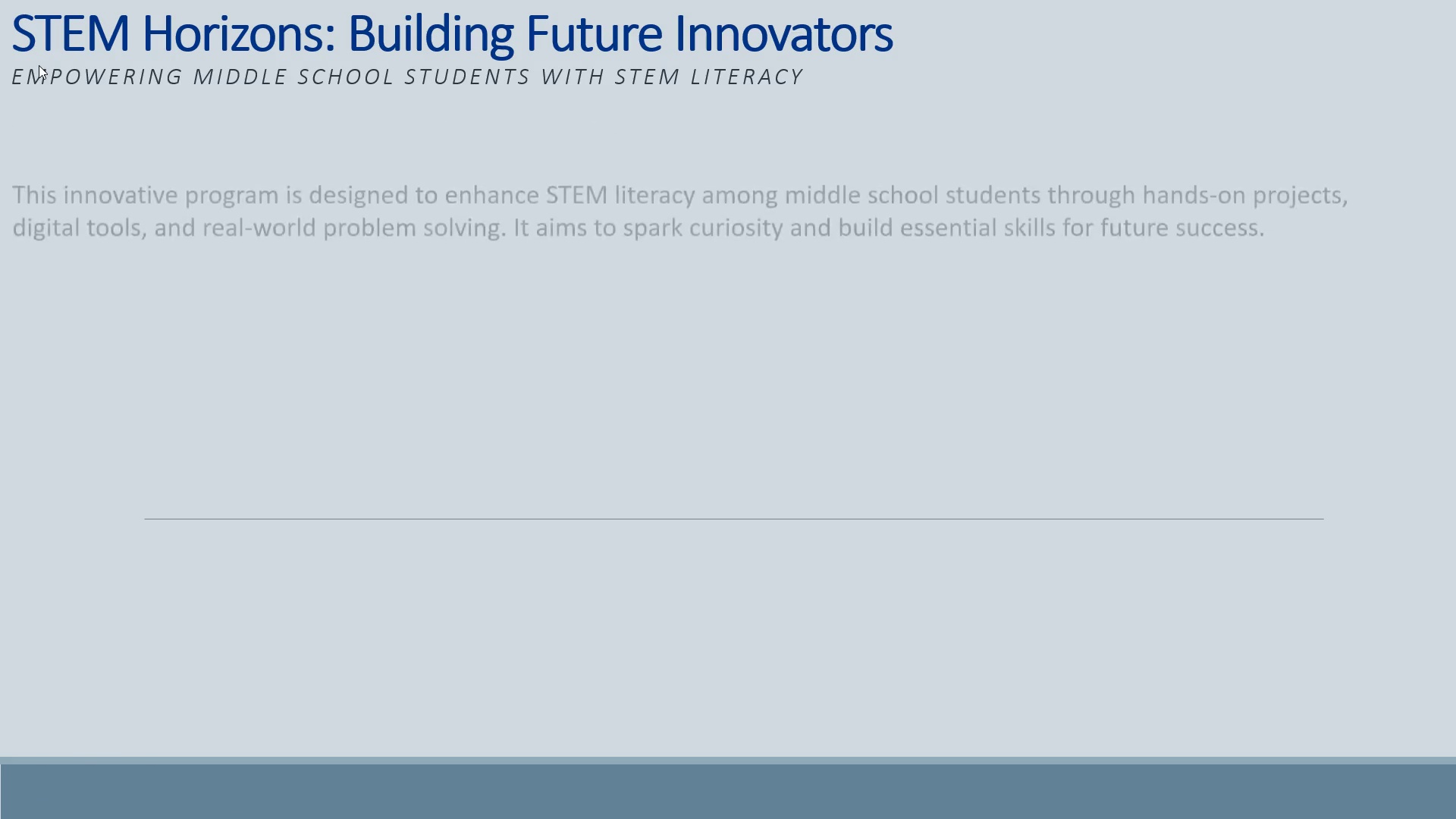 
key(ArrowDown)
 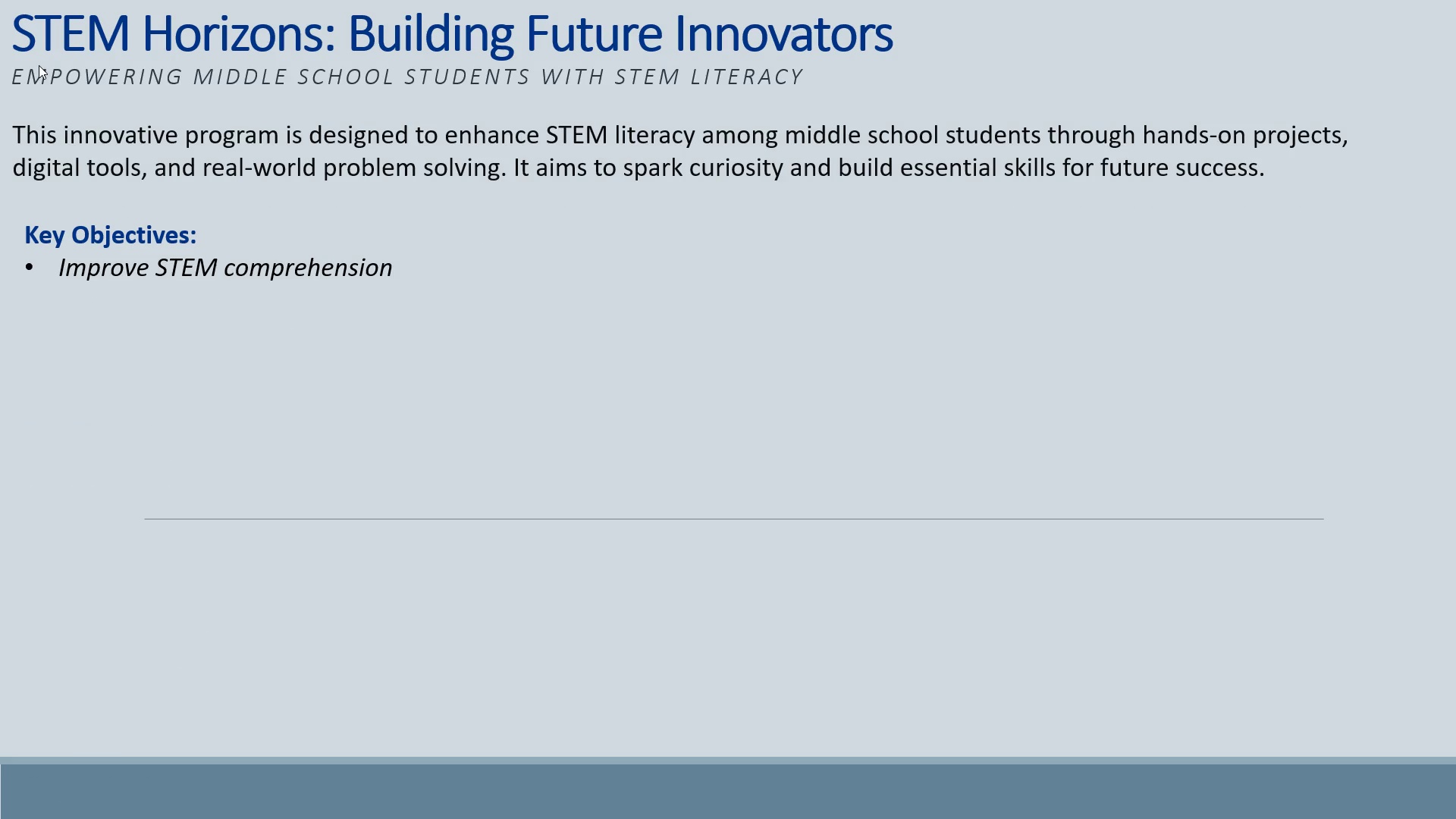 
key(ArrowDown)
 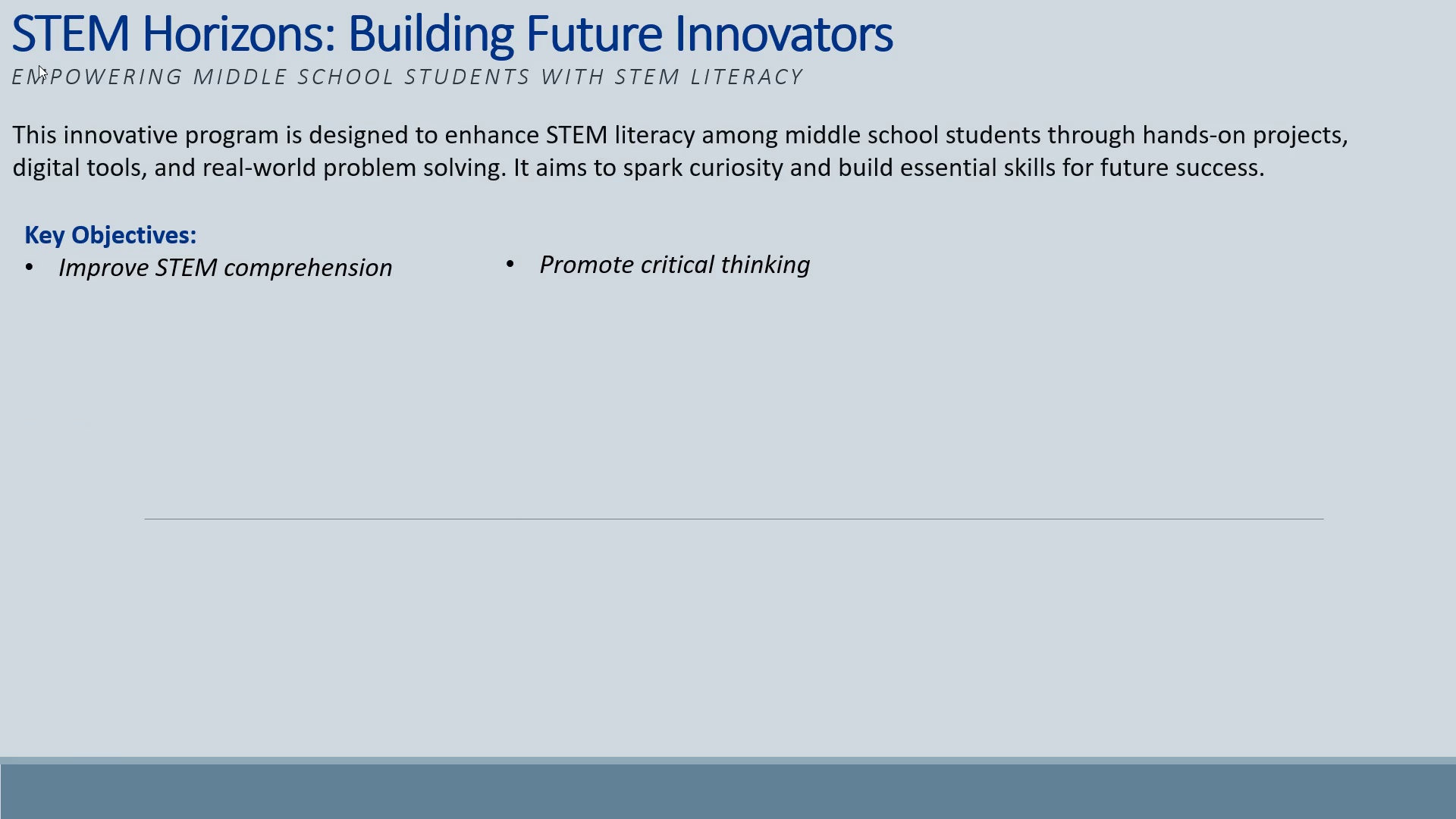 
key(ArrowDown)
 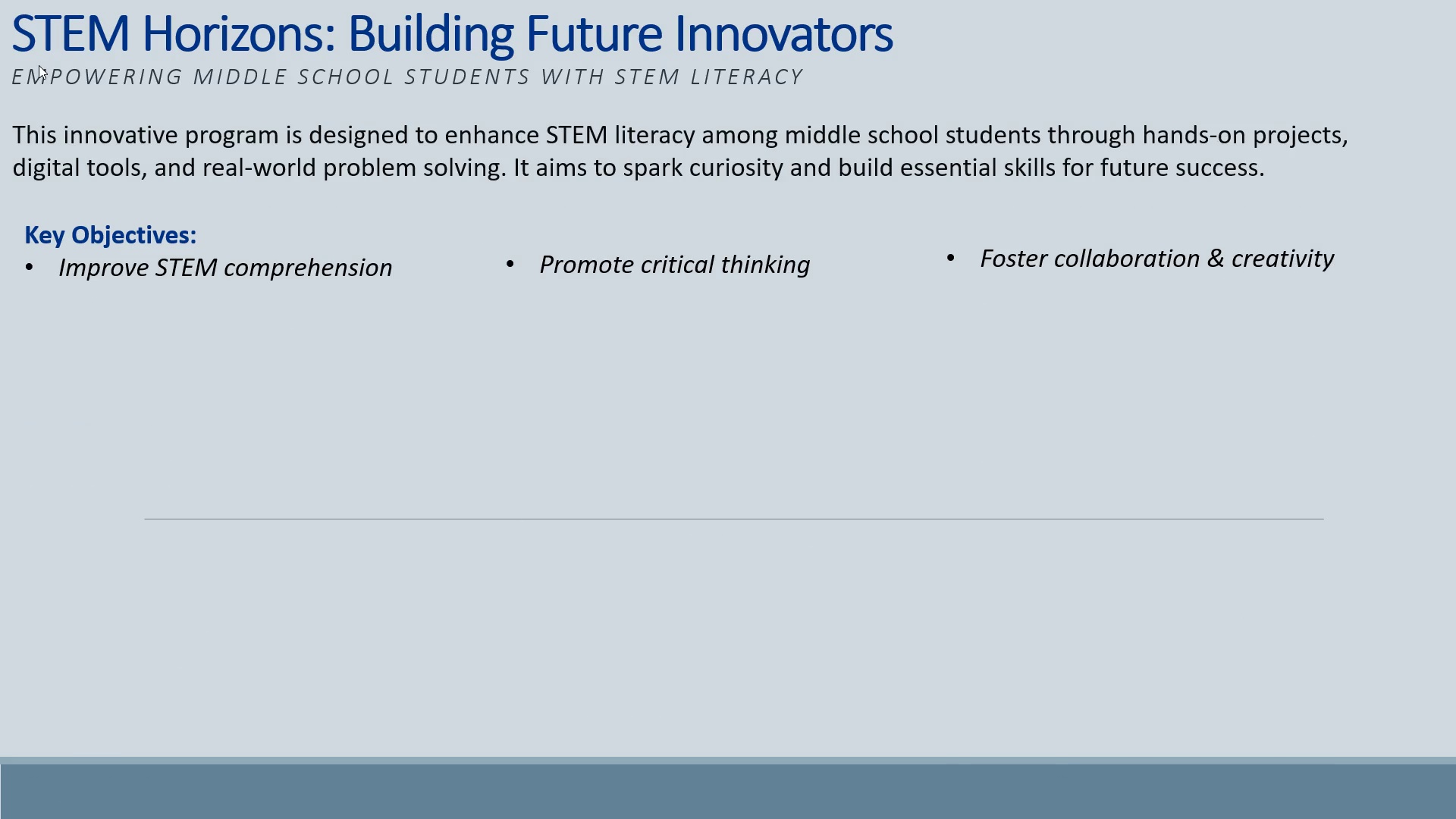 
key(ArrowDown)
 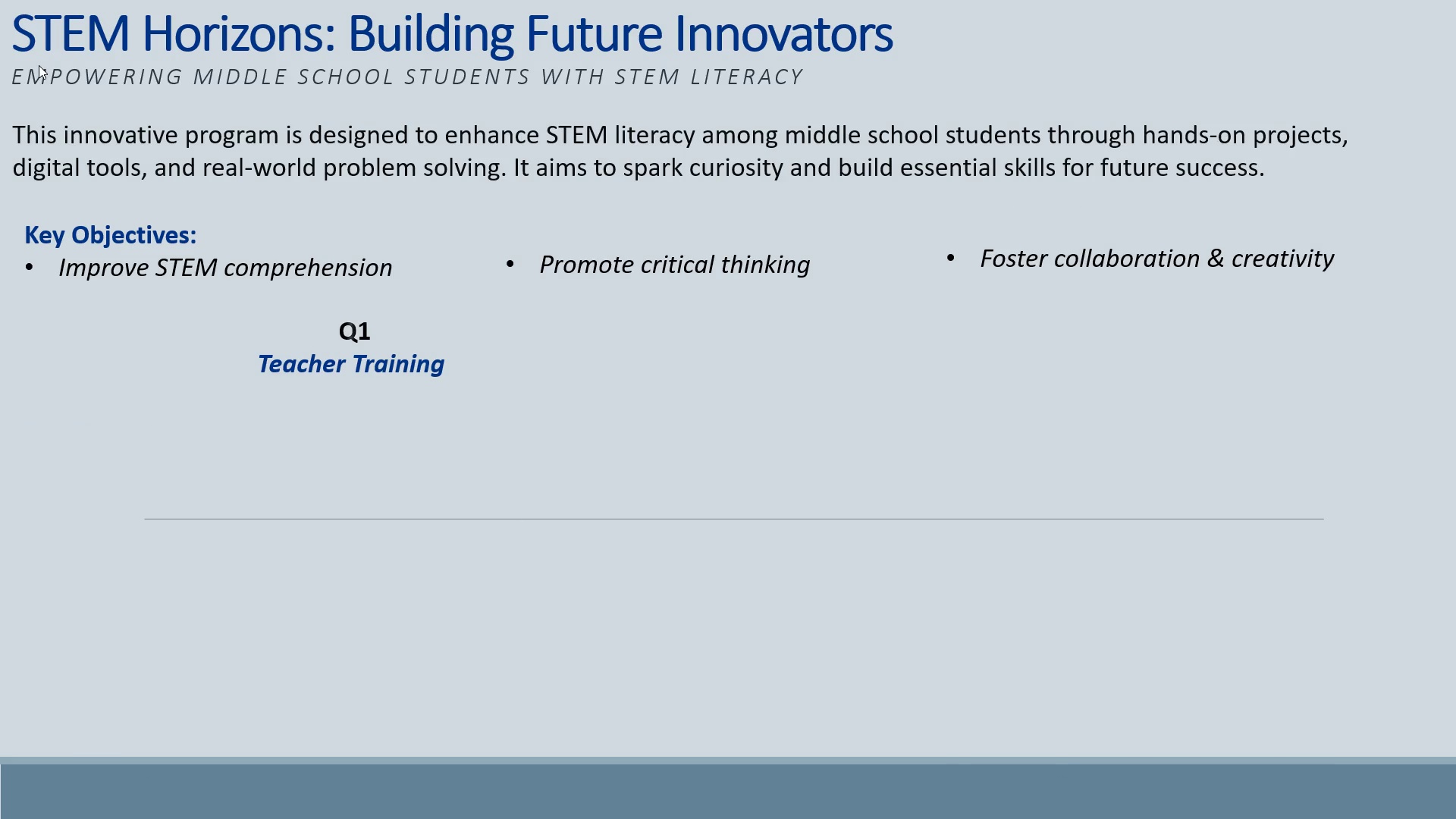 
key(ArrowDown)
 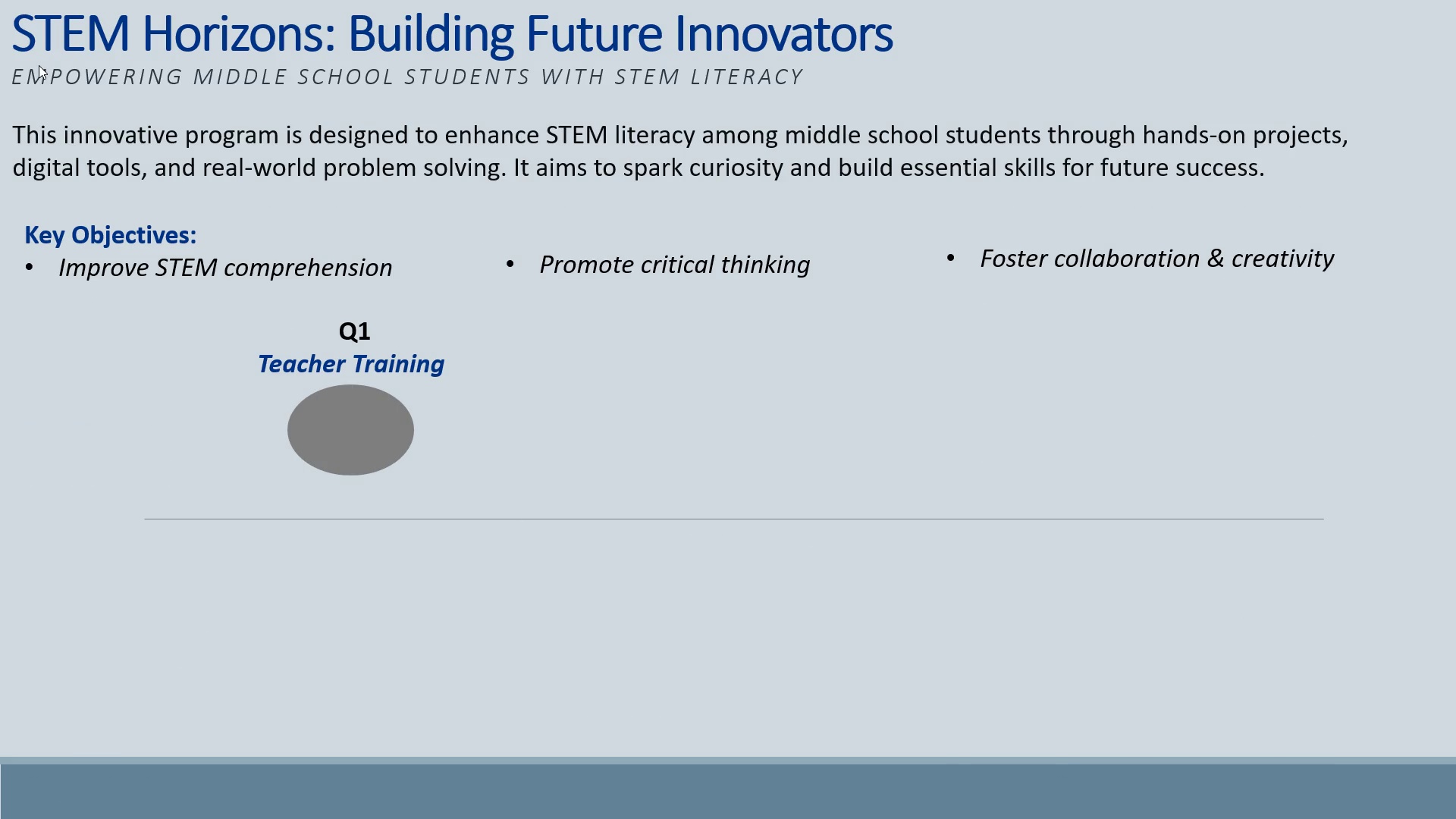 
key(ArrowDown)
 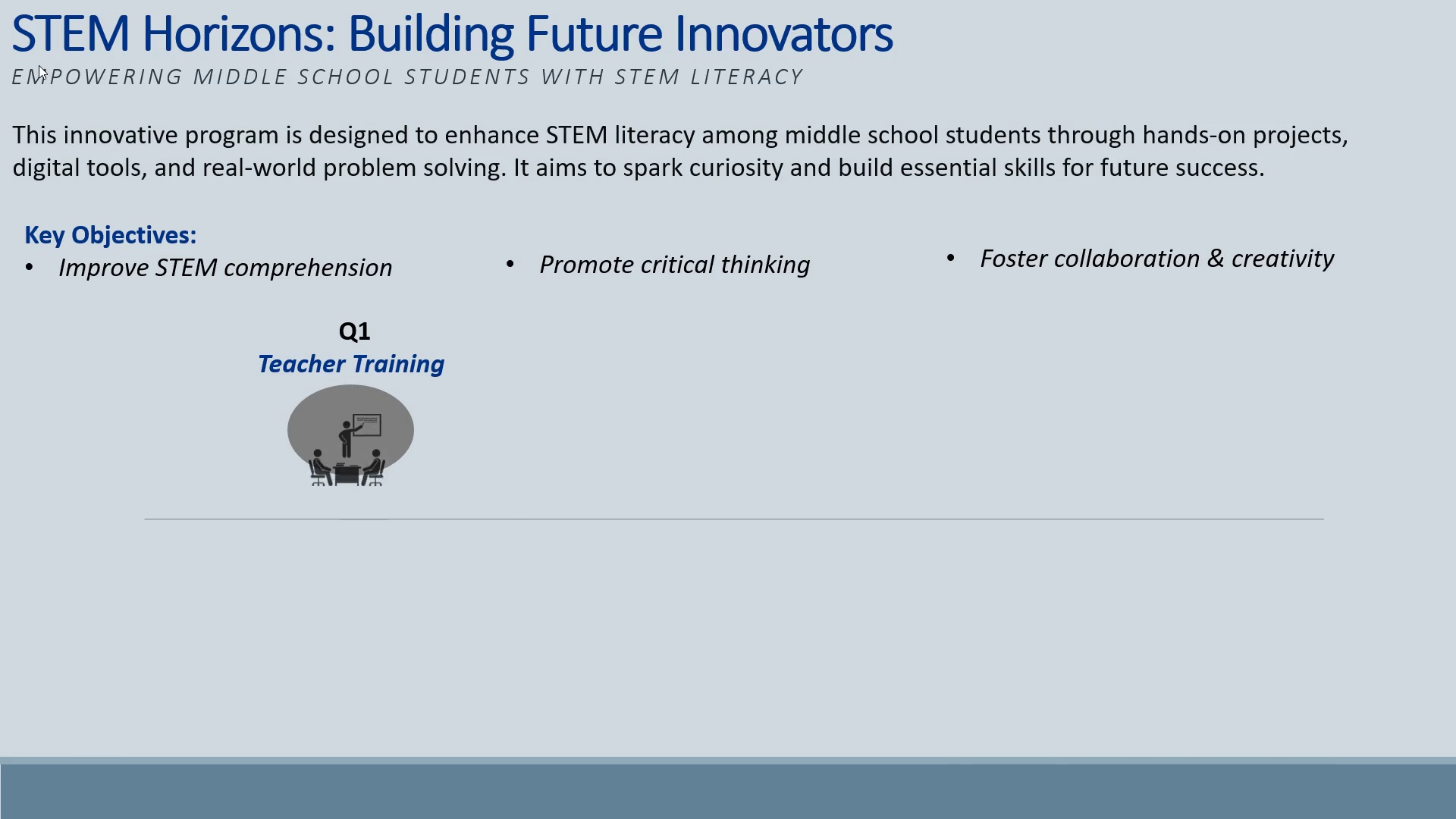 
key(ArrowDown)
 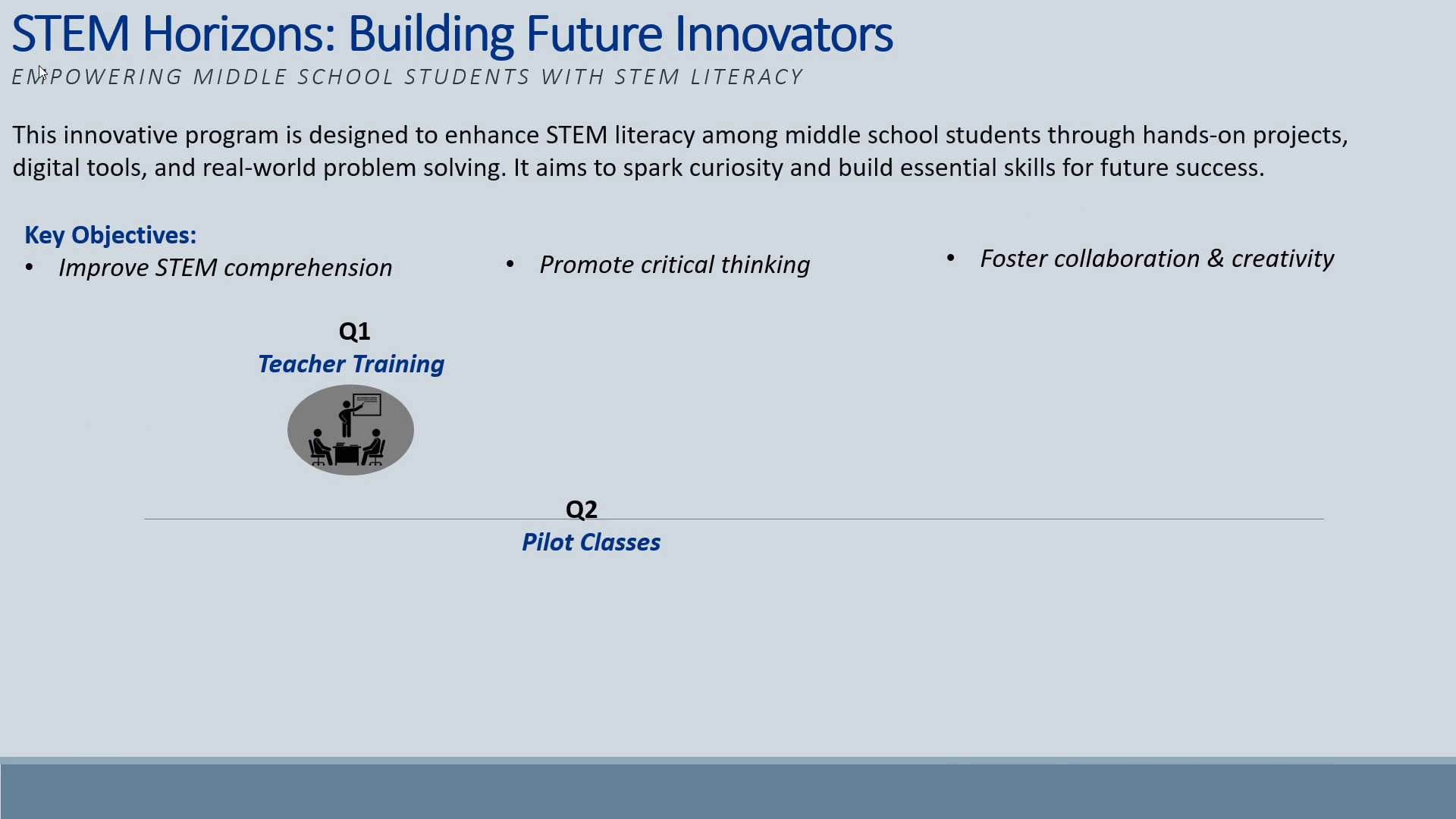 
key(ArrowDown)
 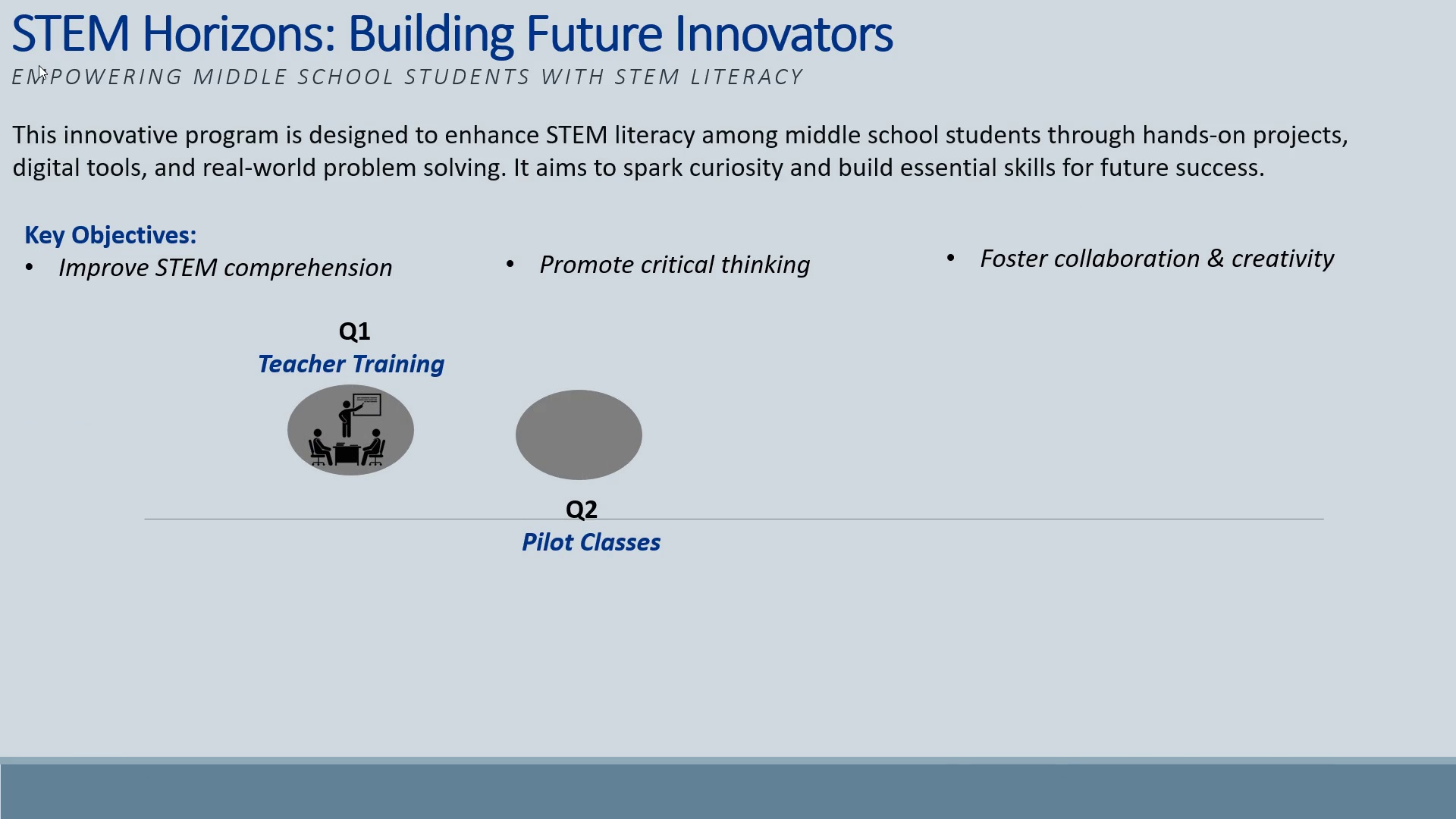 
key(ArrowDown)
 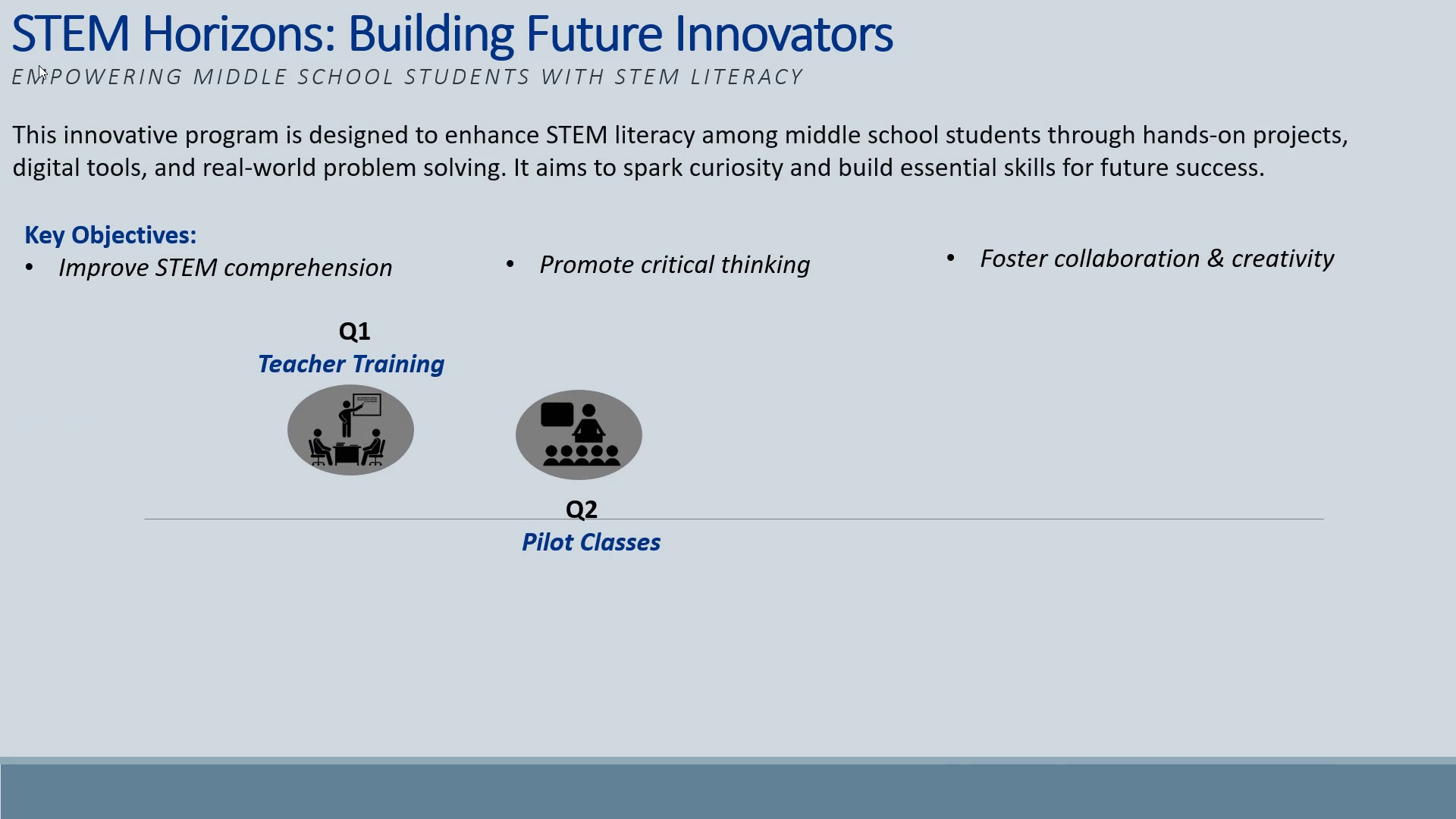 
key(ArrowDown)
 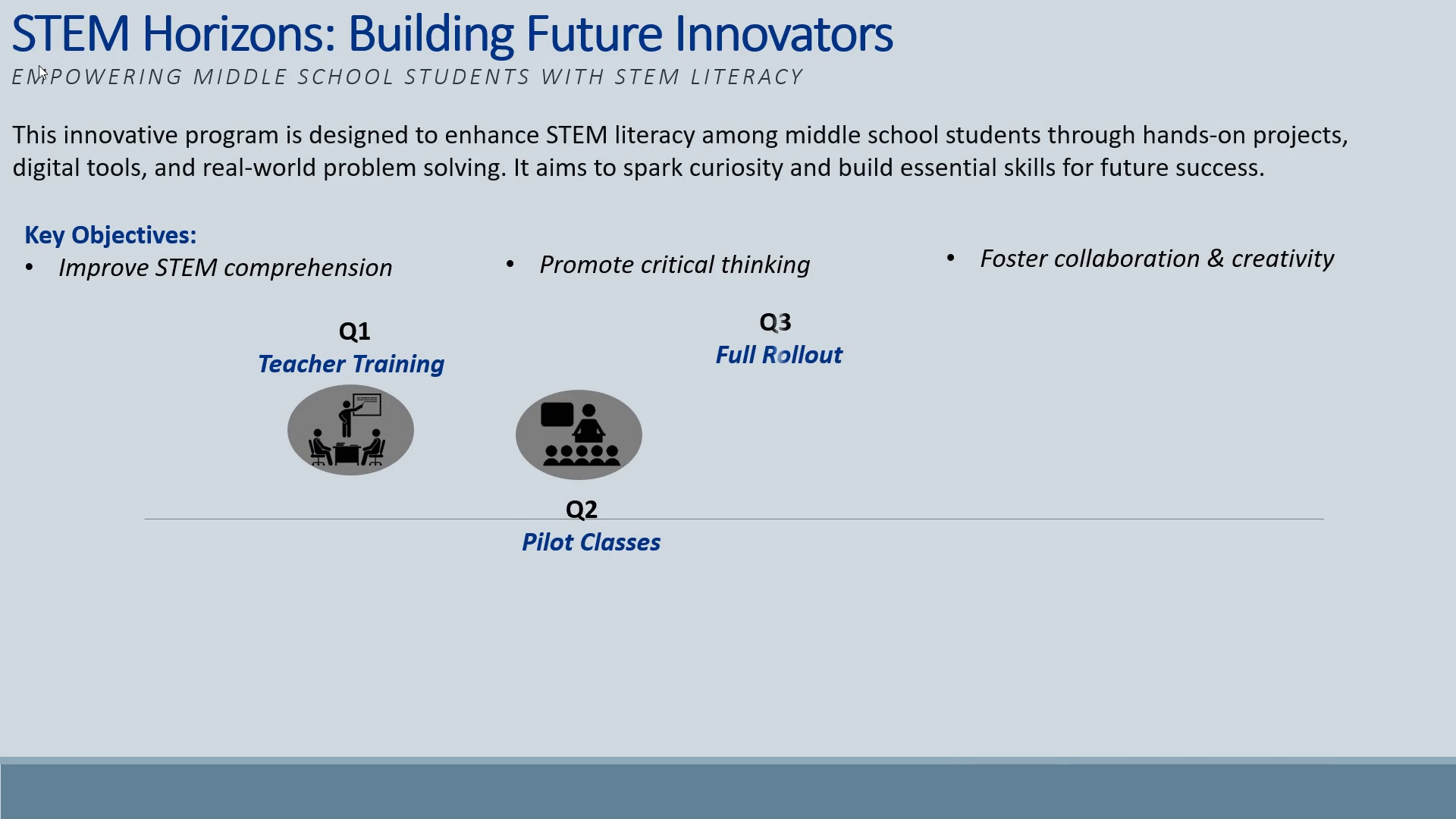 
key(ArrowDown)
 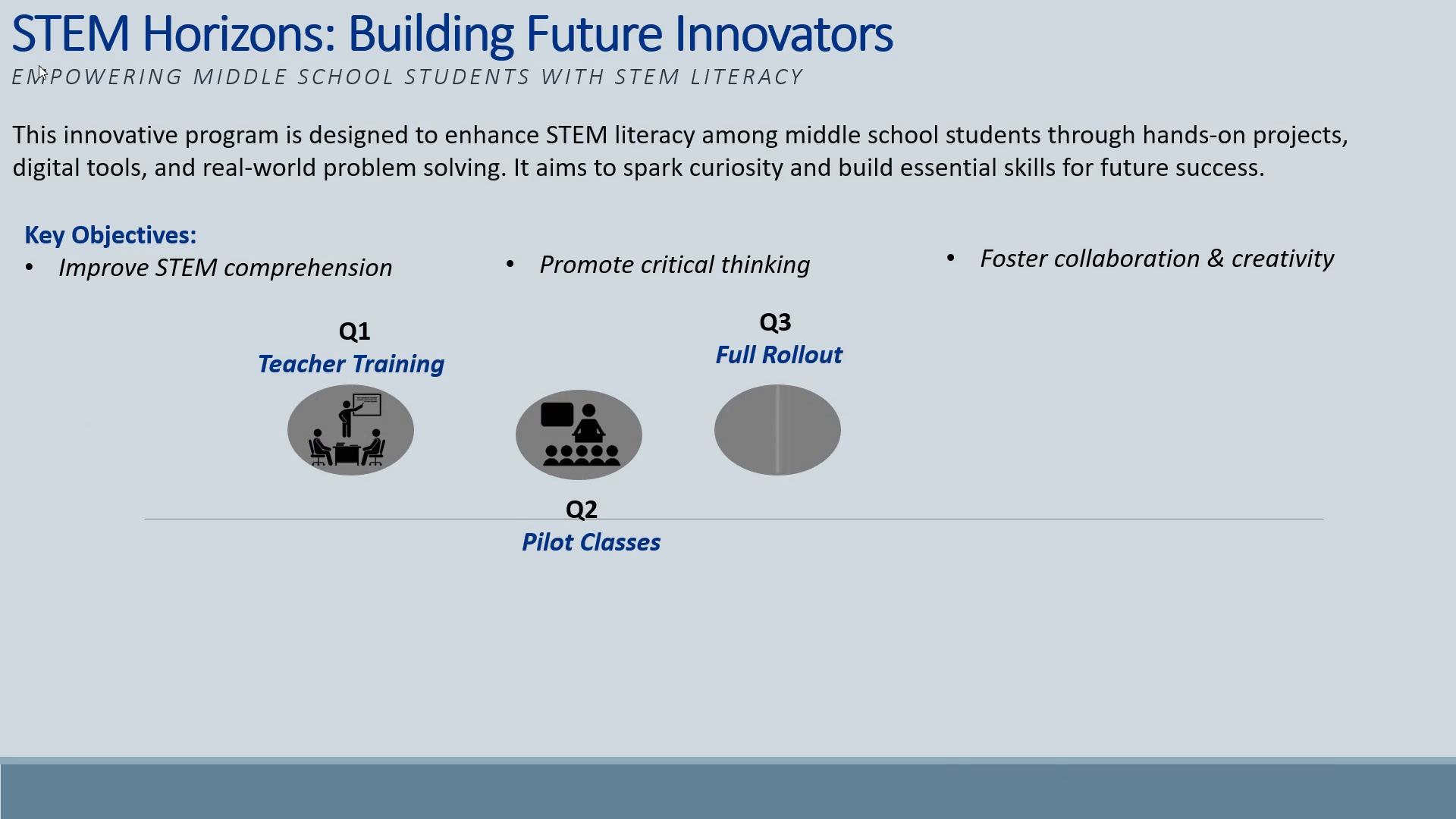 
key(ArrowDown)
 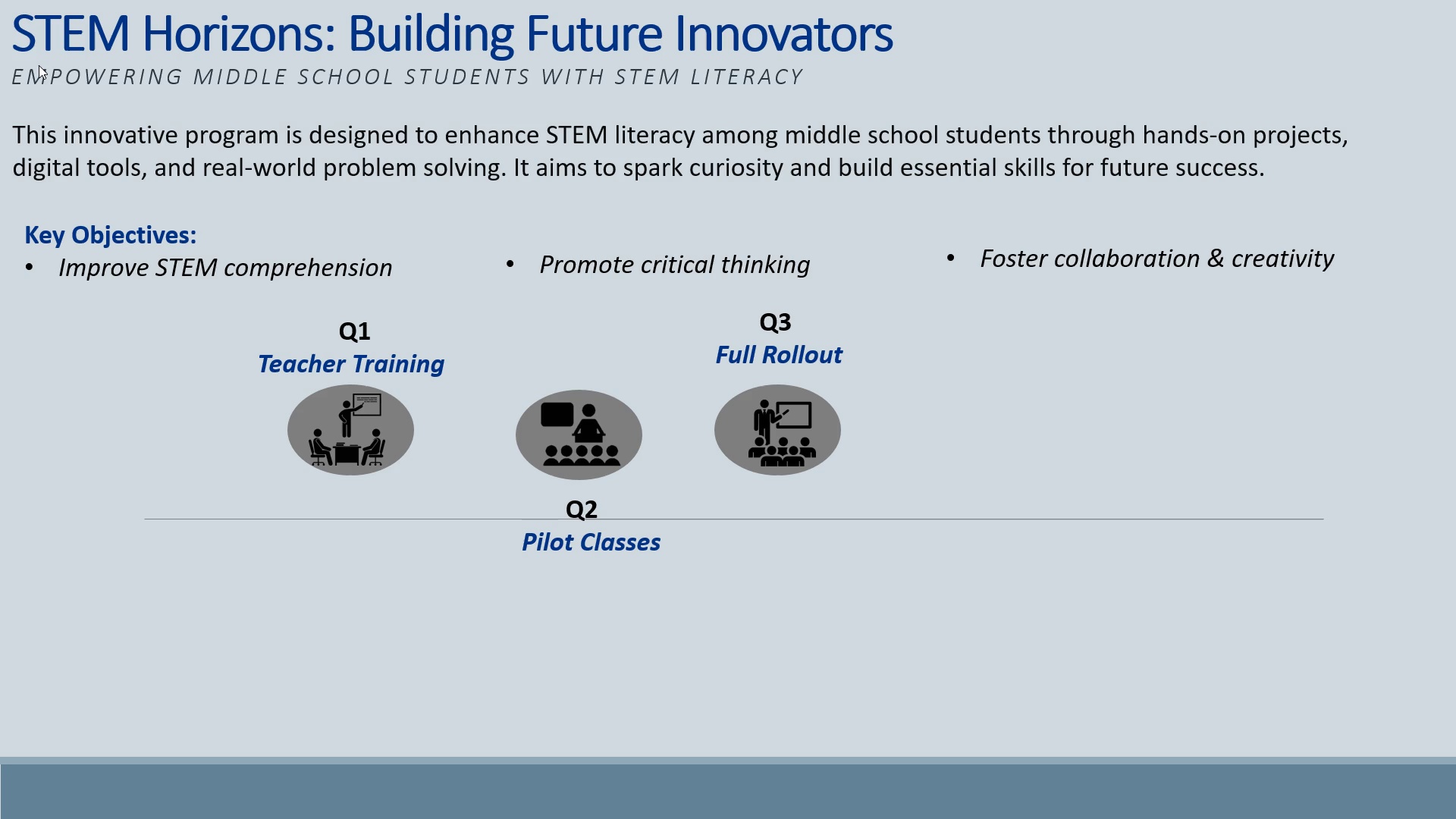 
key(ArrowDown)
 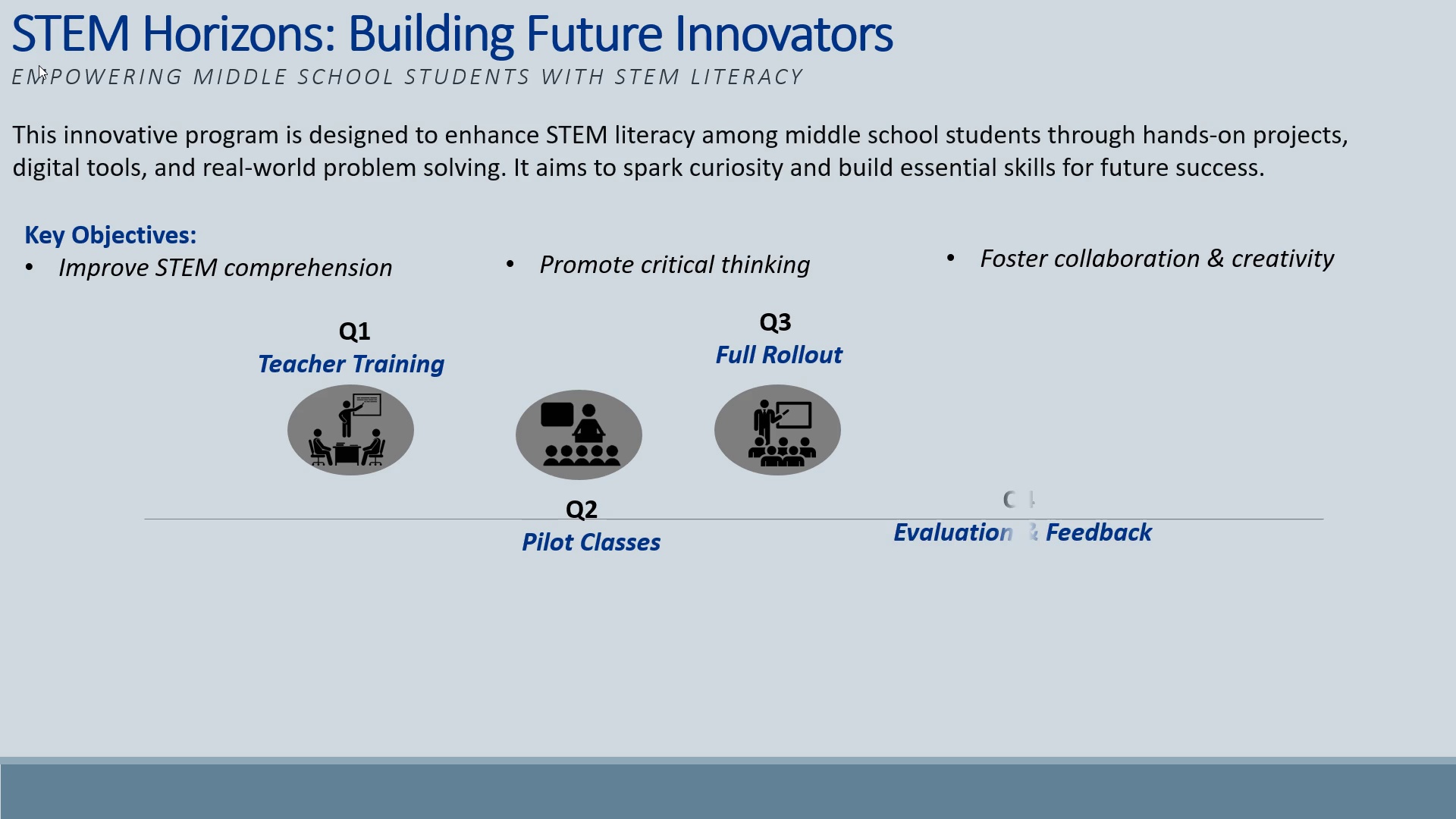 
key(ArrowDown)
 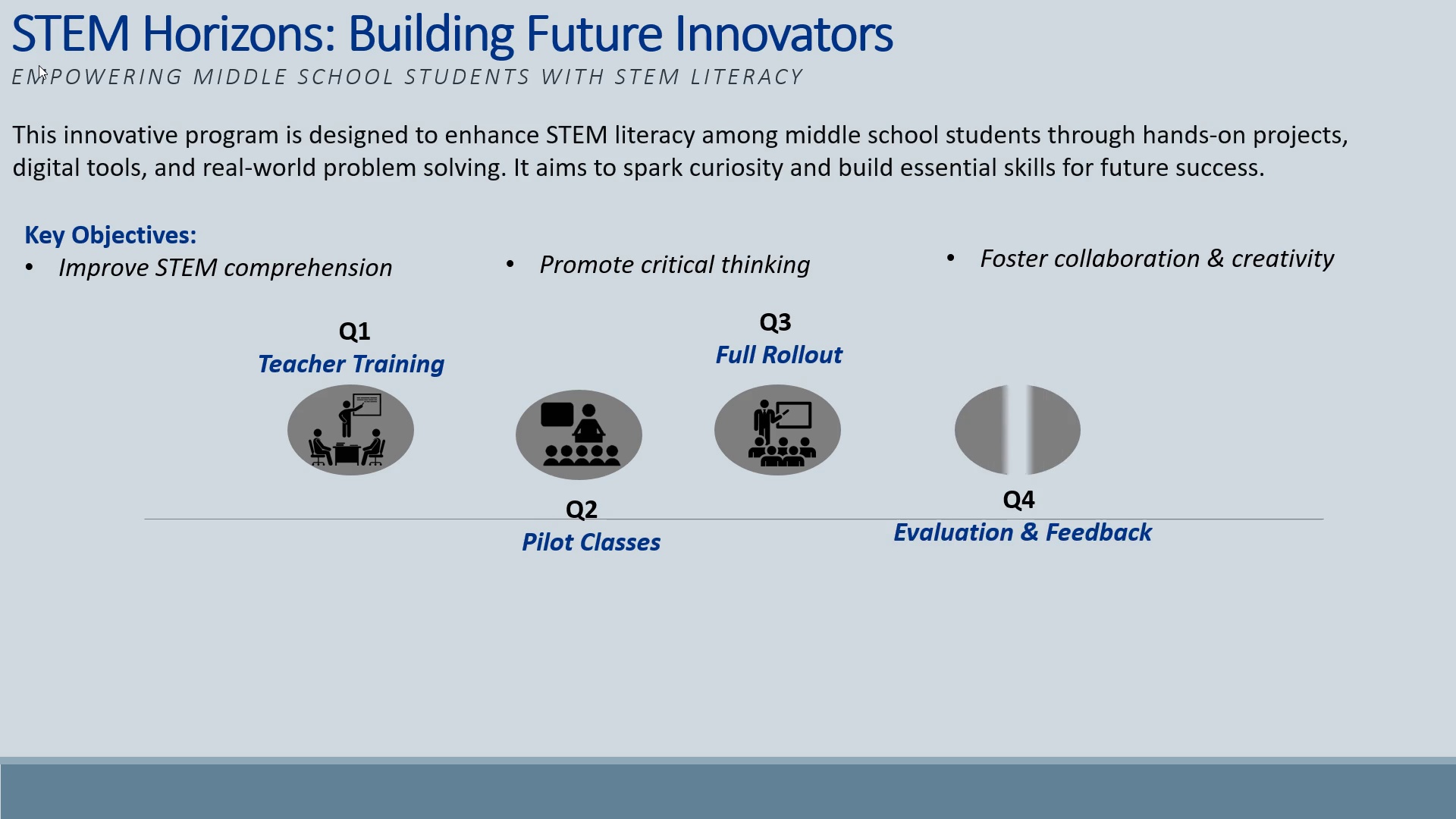 
key(ArrowDown)
 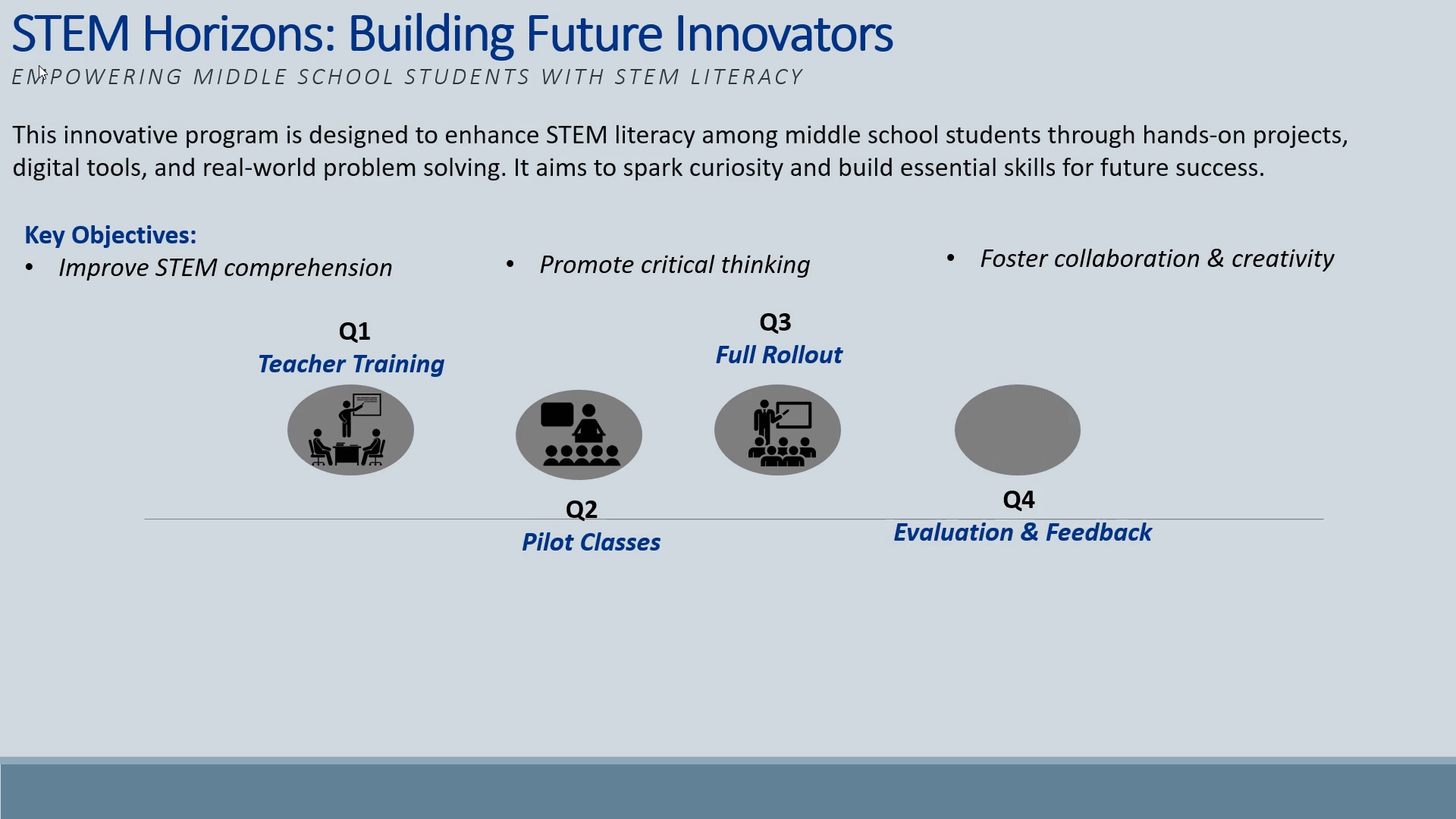 
key(ArrowUp)
 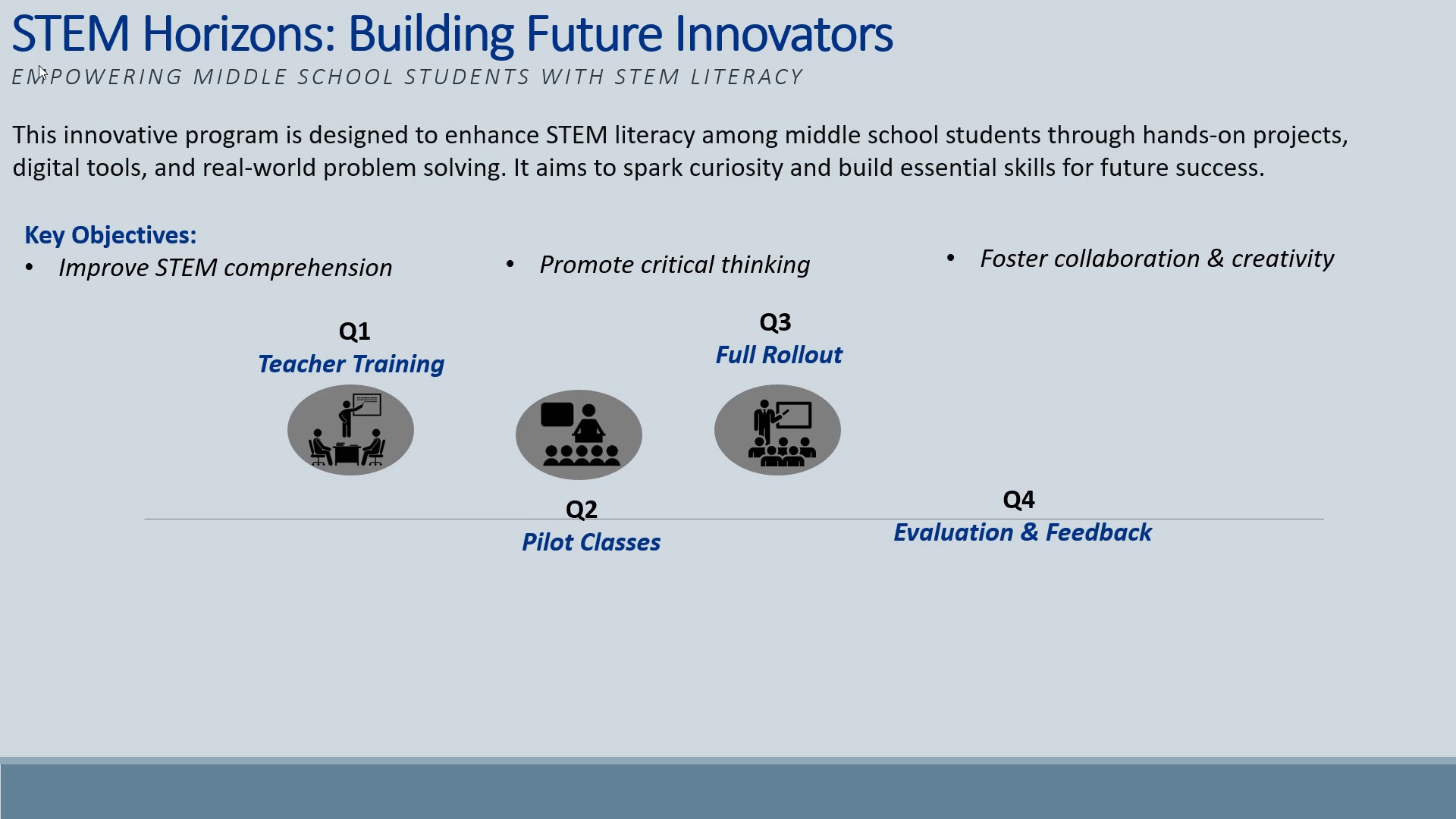 
key(ArrowUp)
 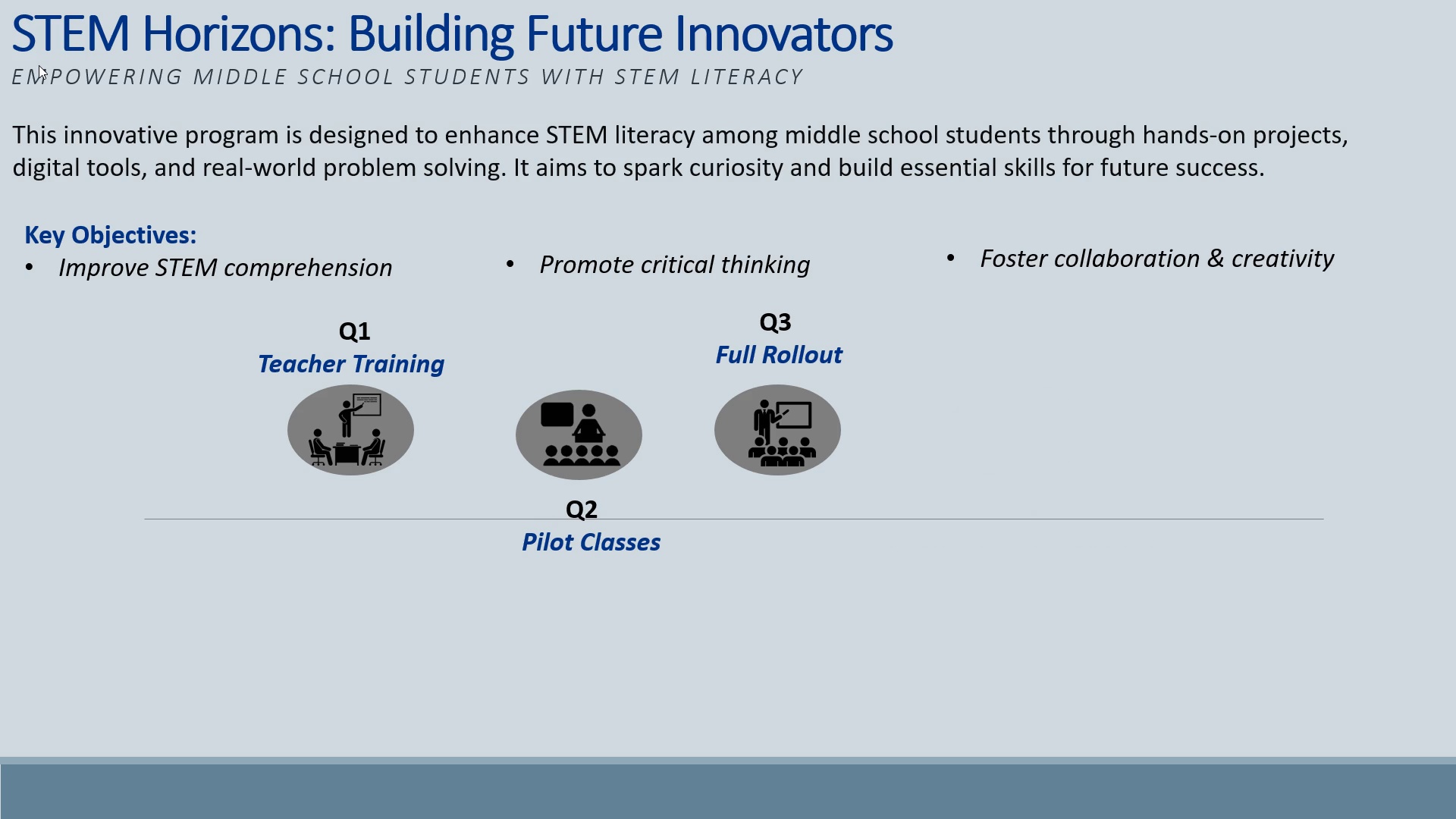 
key(ArrowUp)
 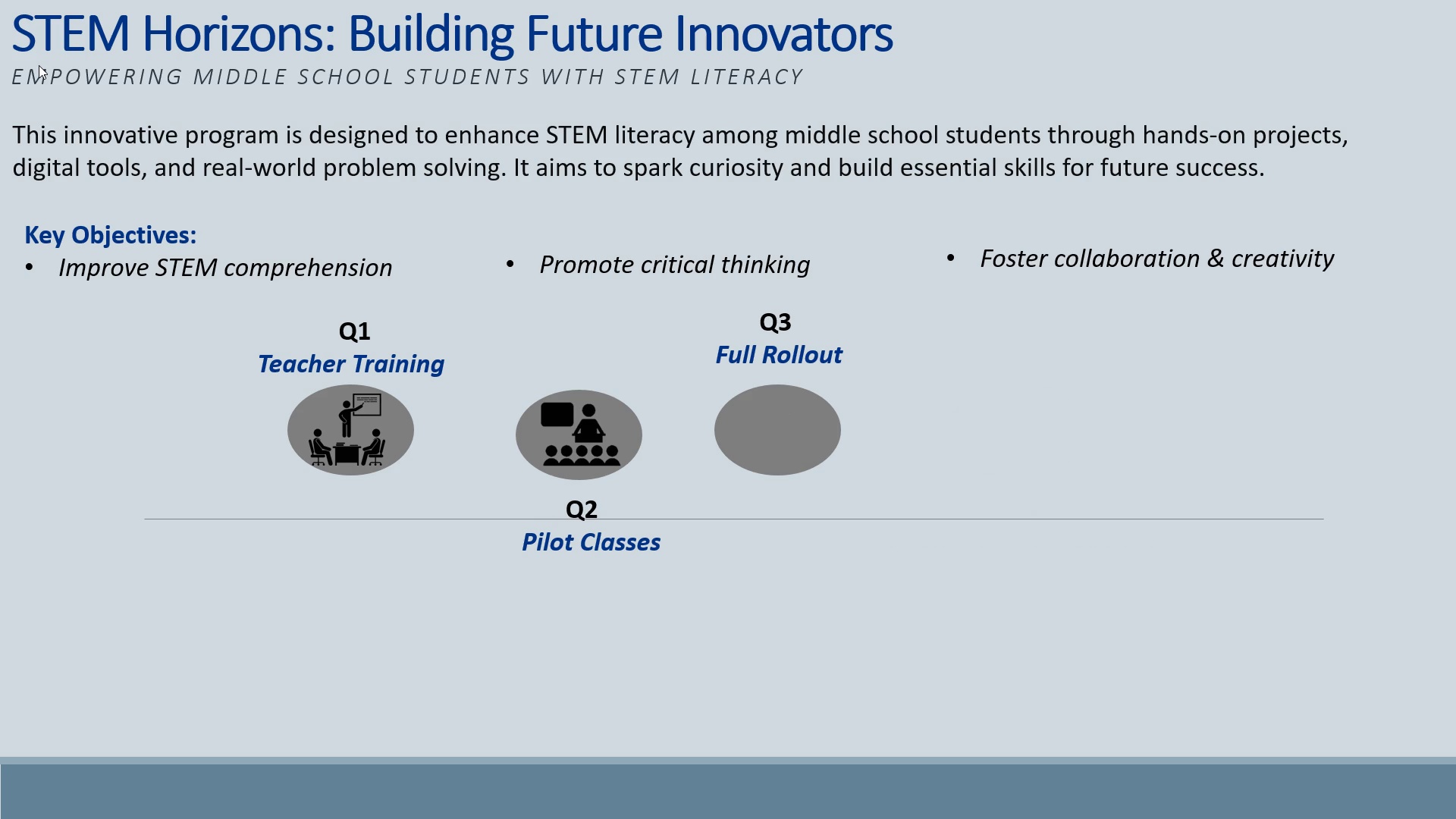 
key(ArrowUp)
 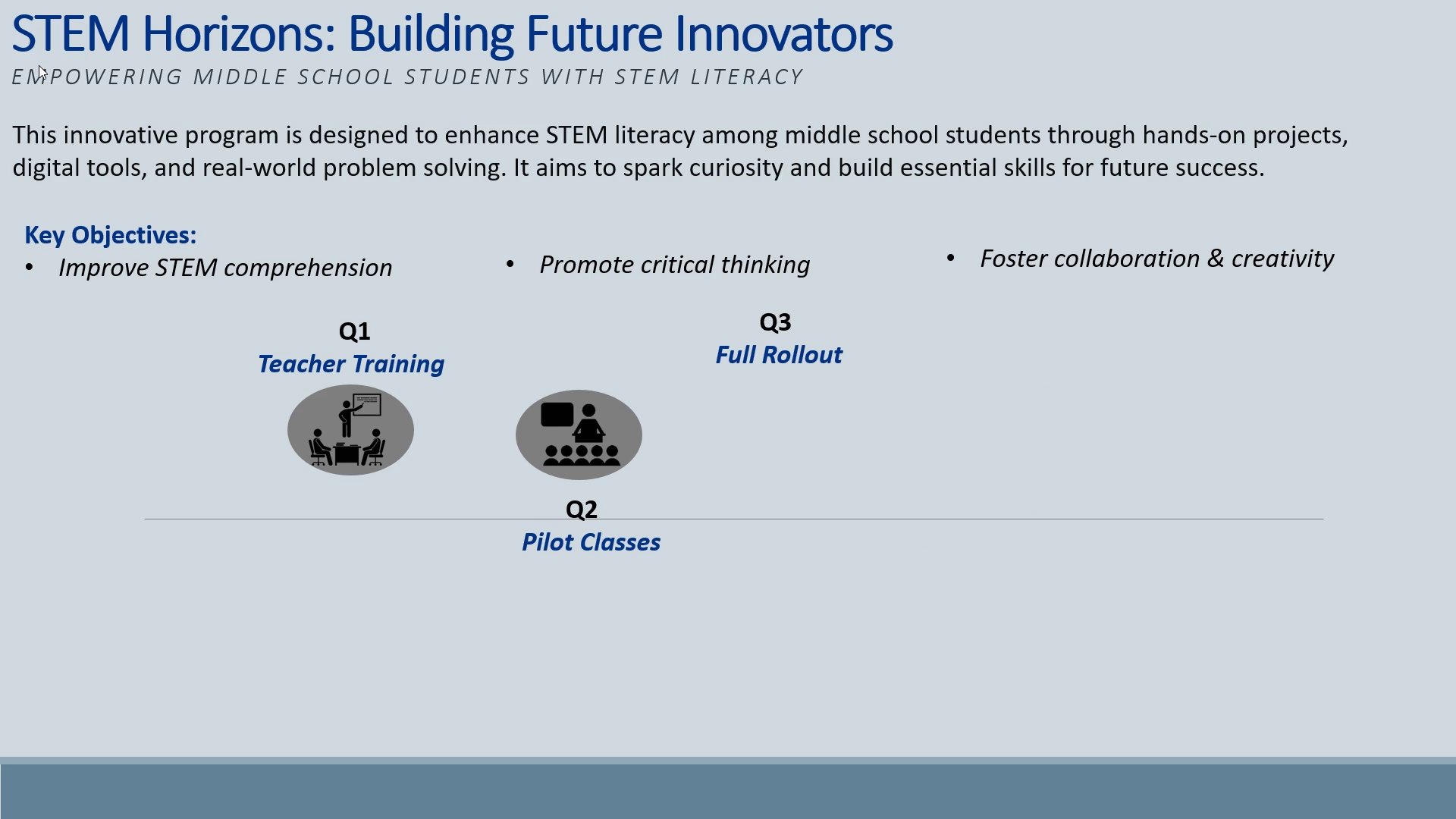 
key(ArrowUp)
 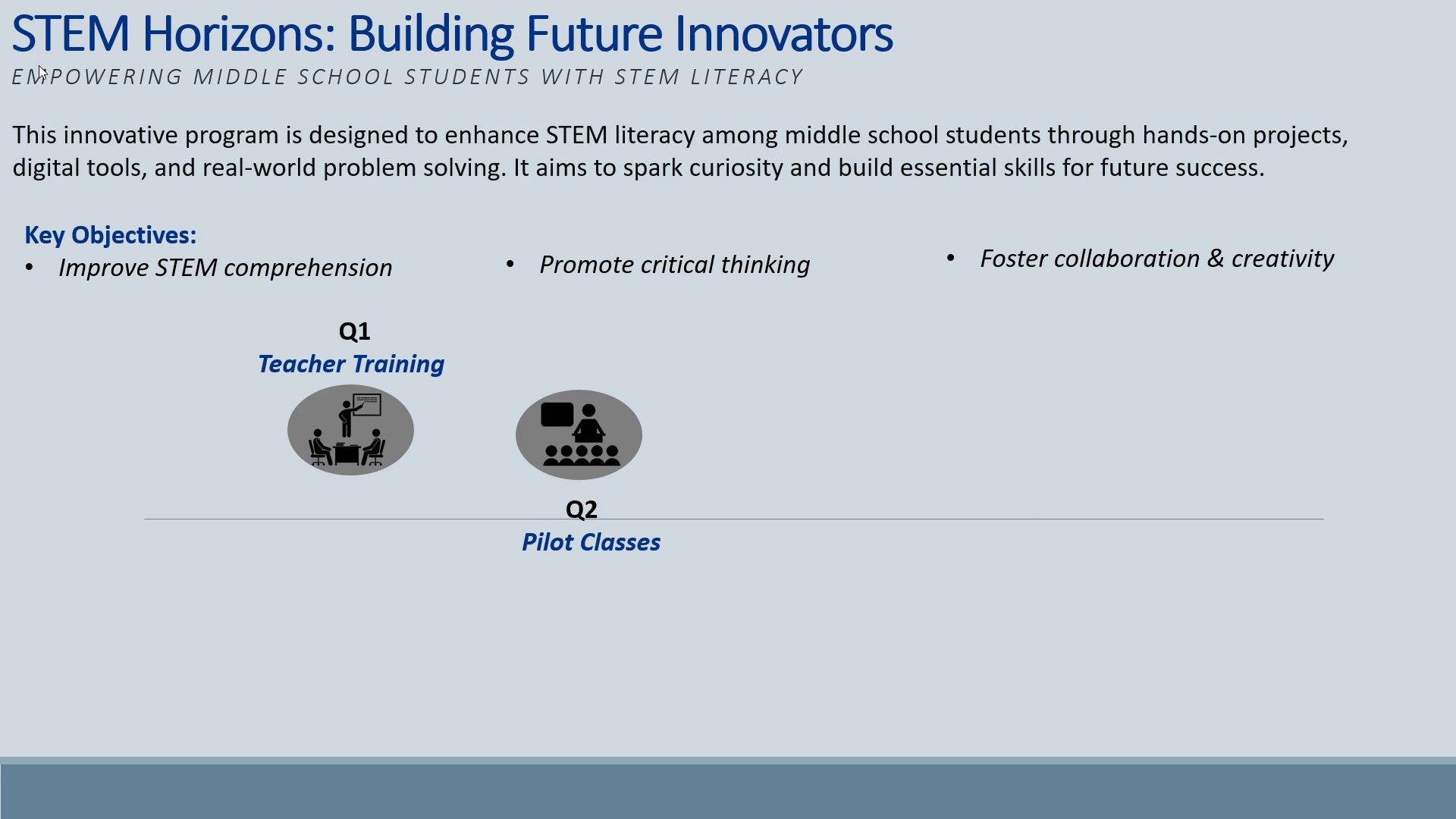 
key(ArrowUp)
 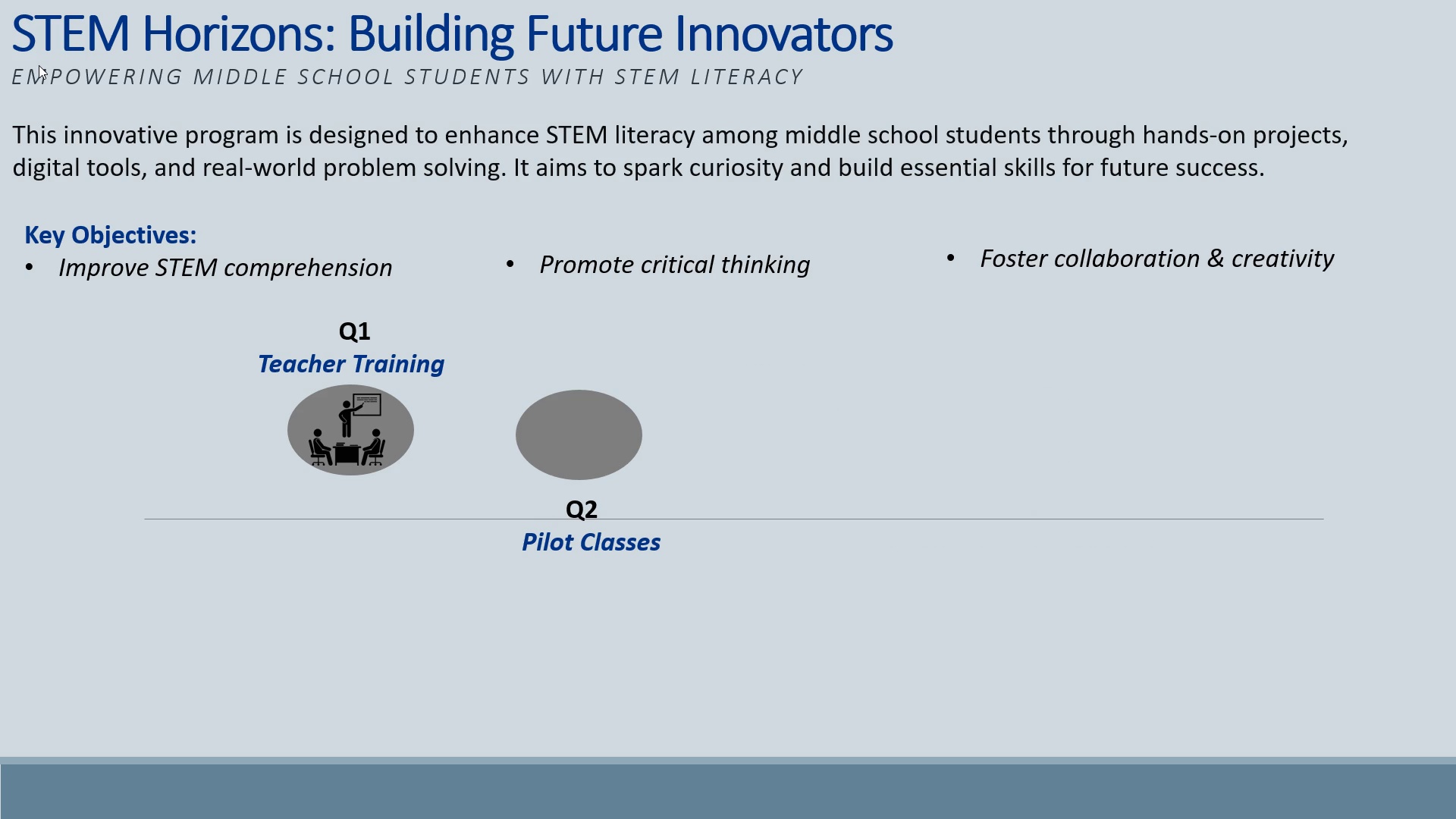 
key(ArrowUp)
 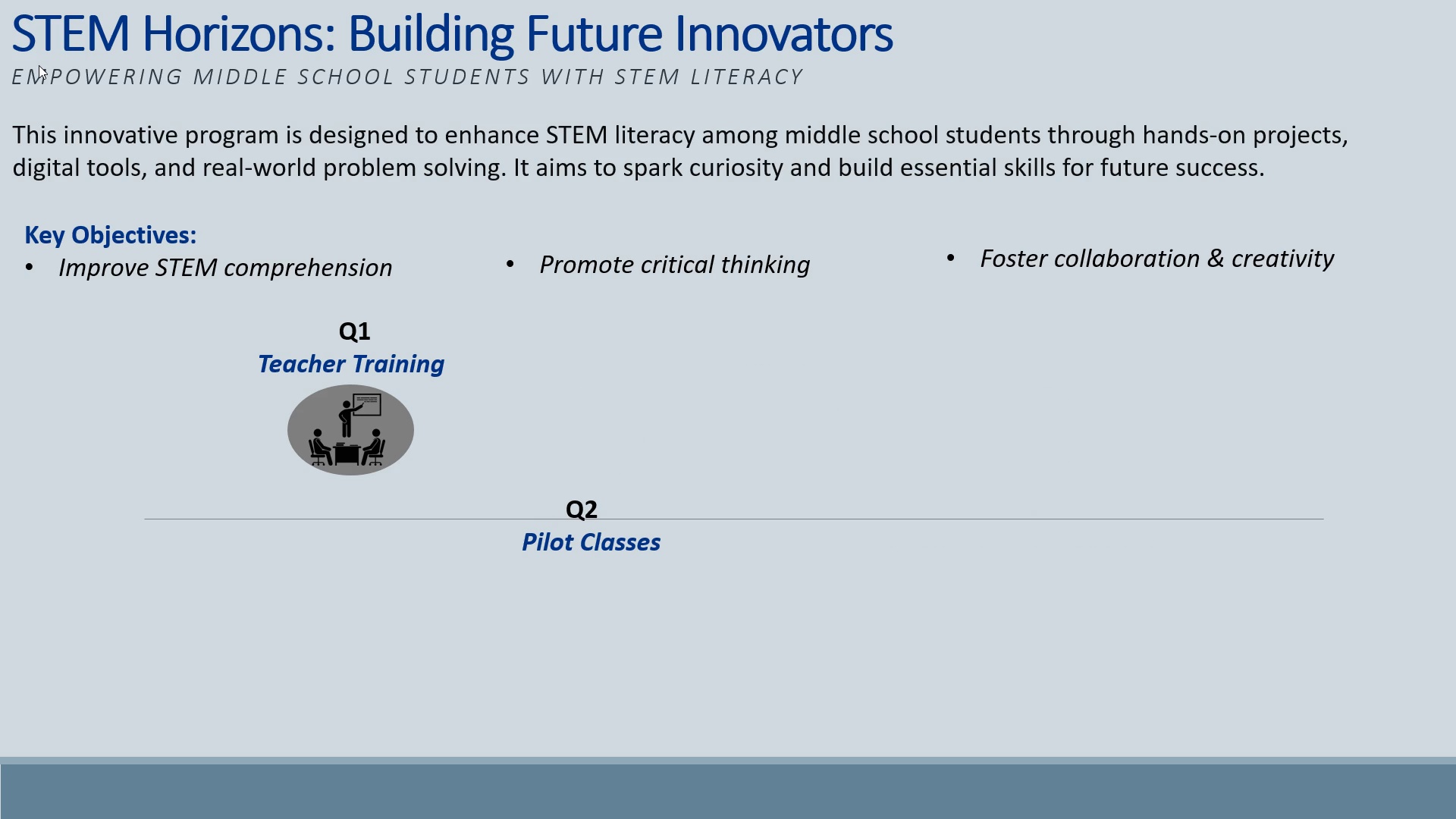 
key(ArrowUp)
 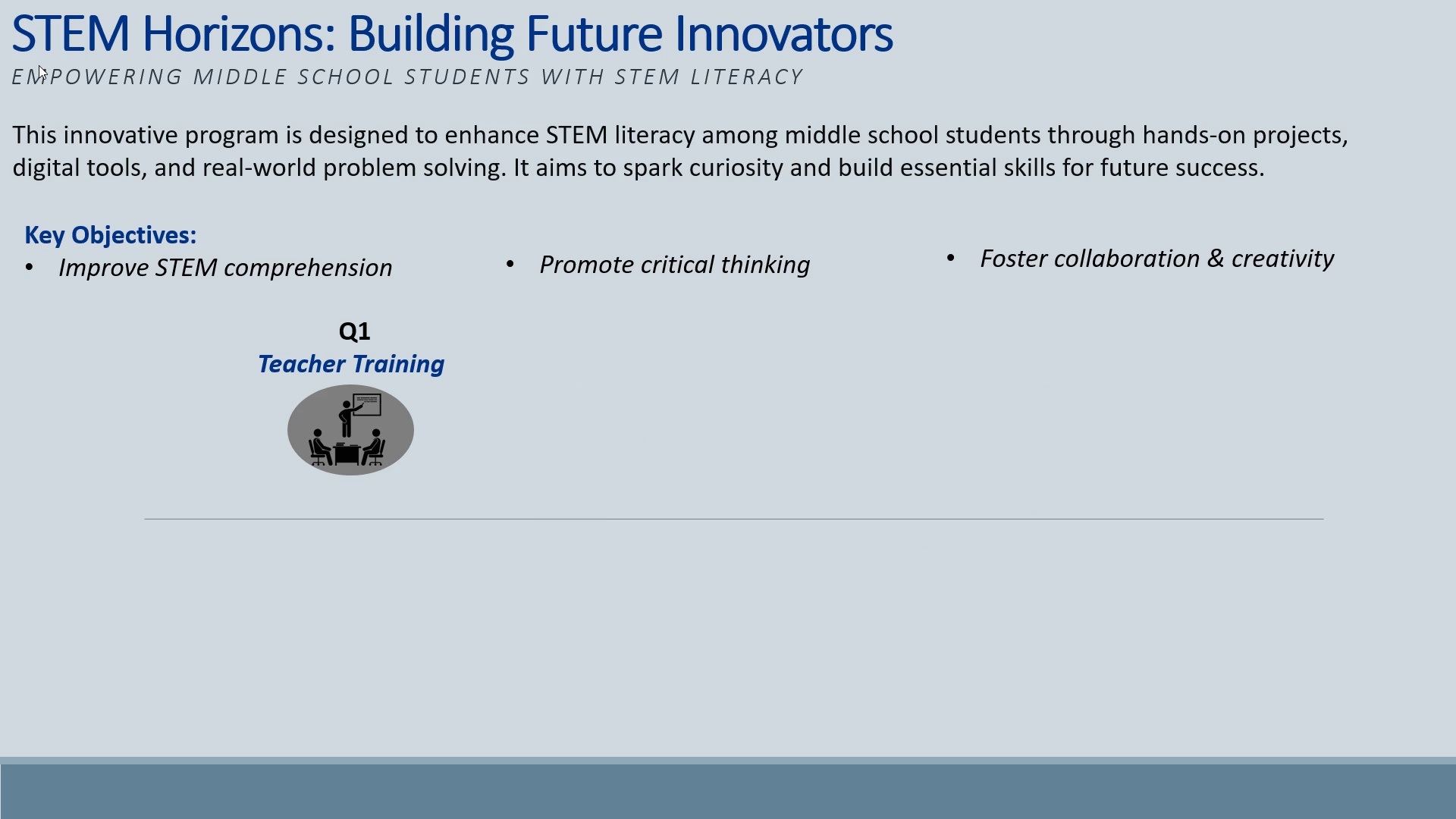 
key(ArrowUp)
 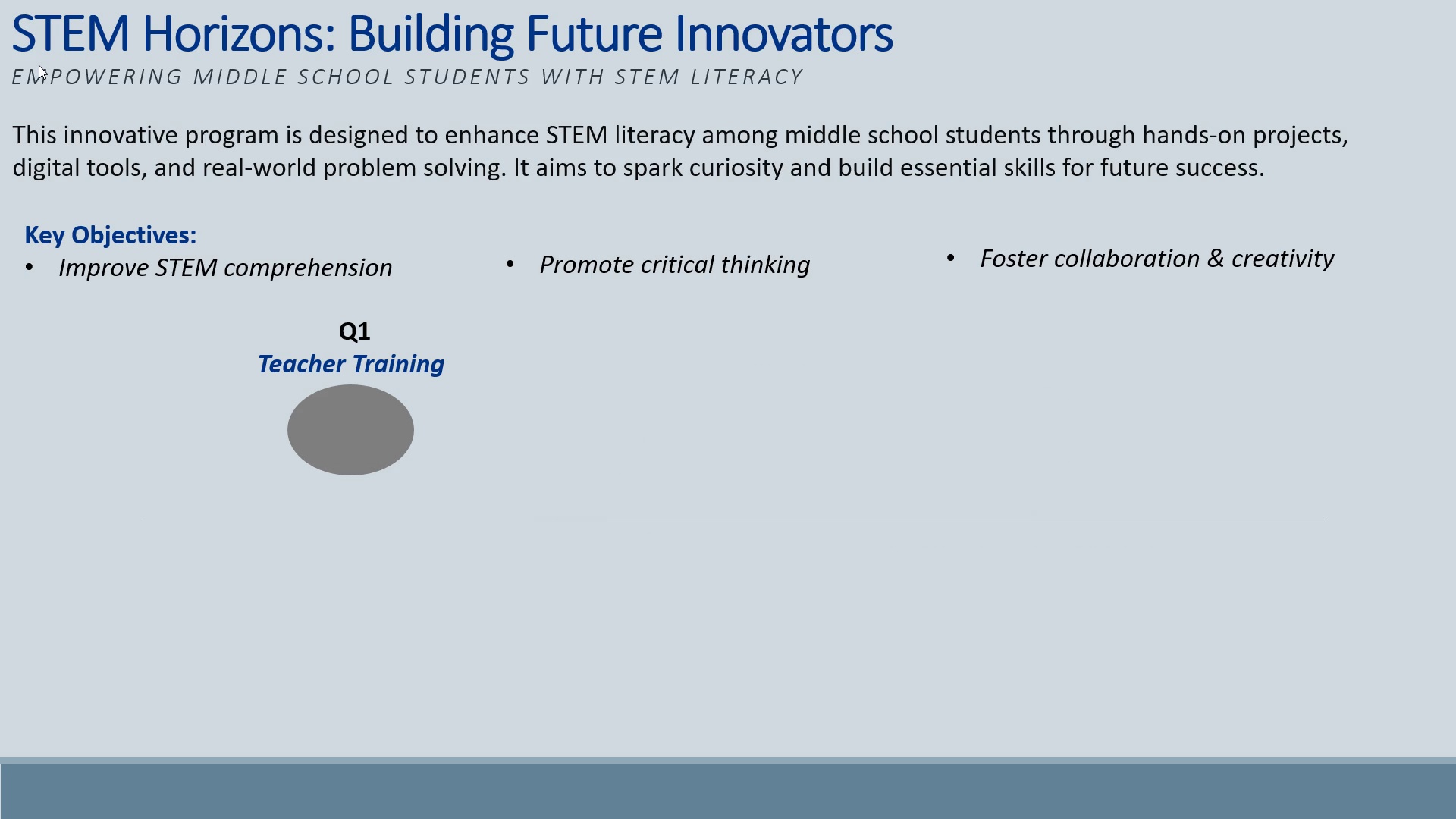 
key(ArrowUp)
 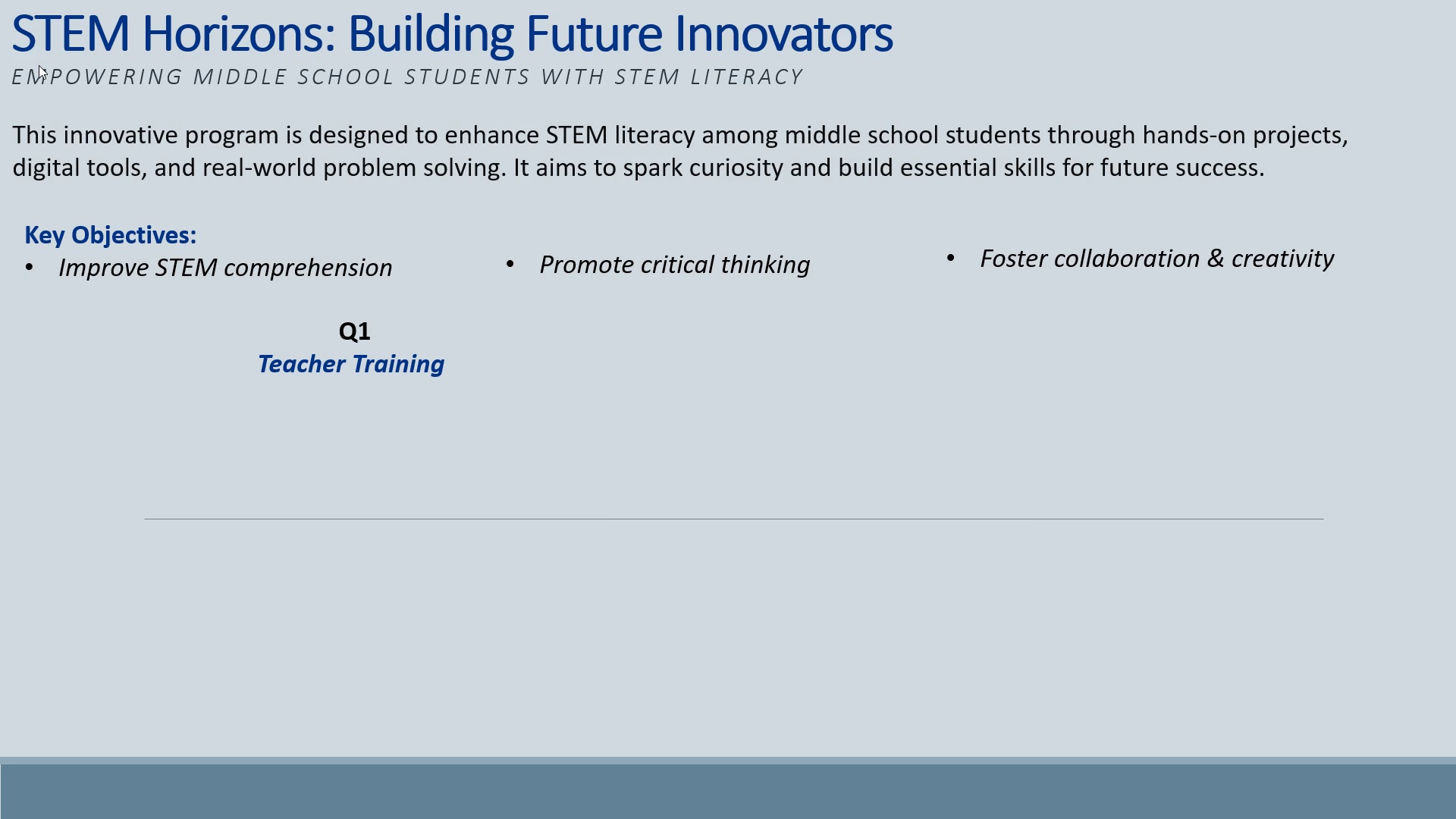 
key(ArrowUp)
 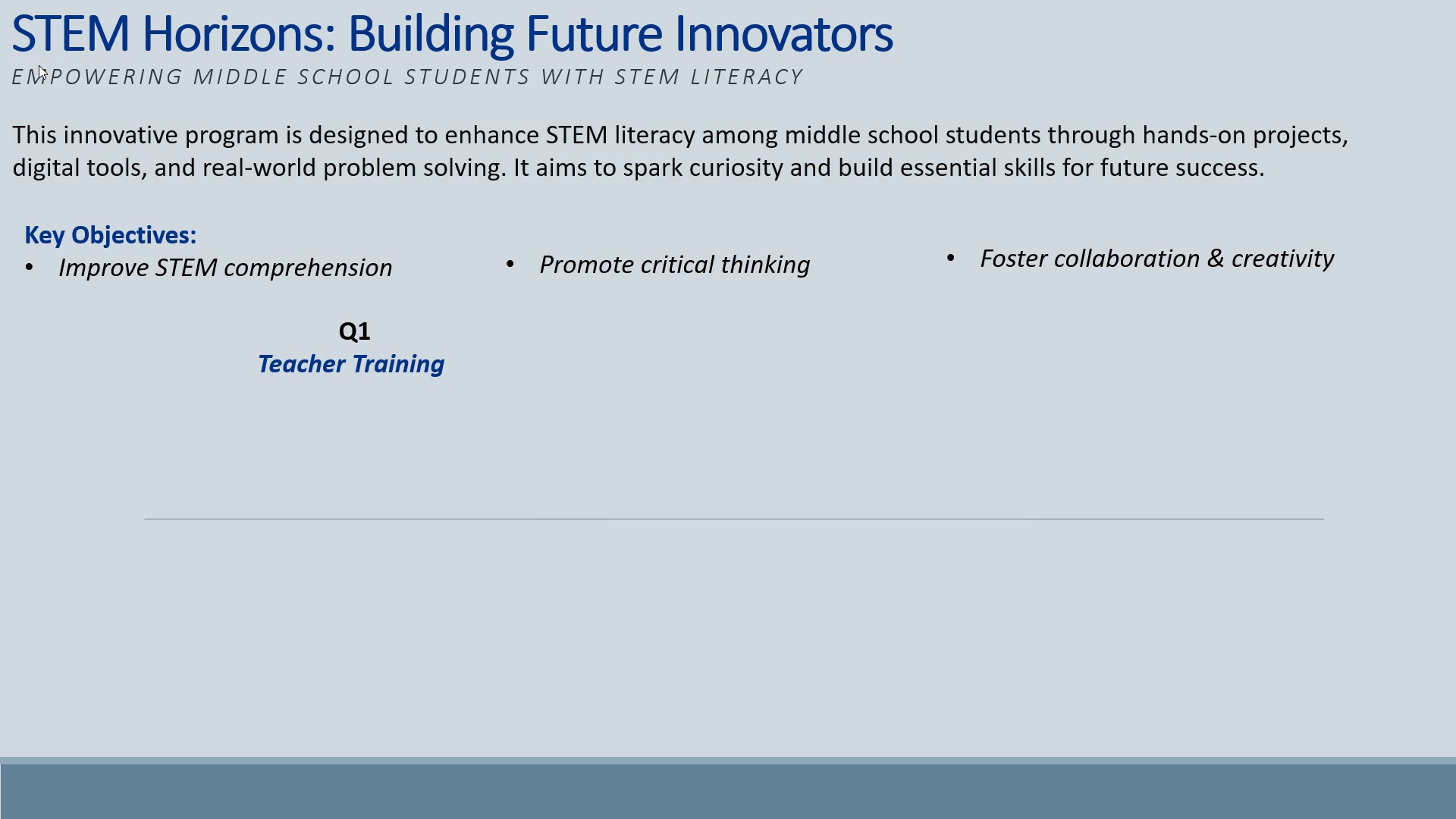 
key(ArrowDown)
 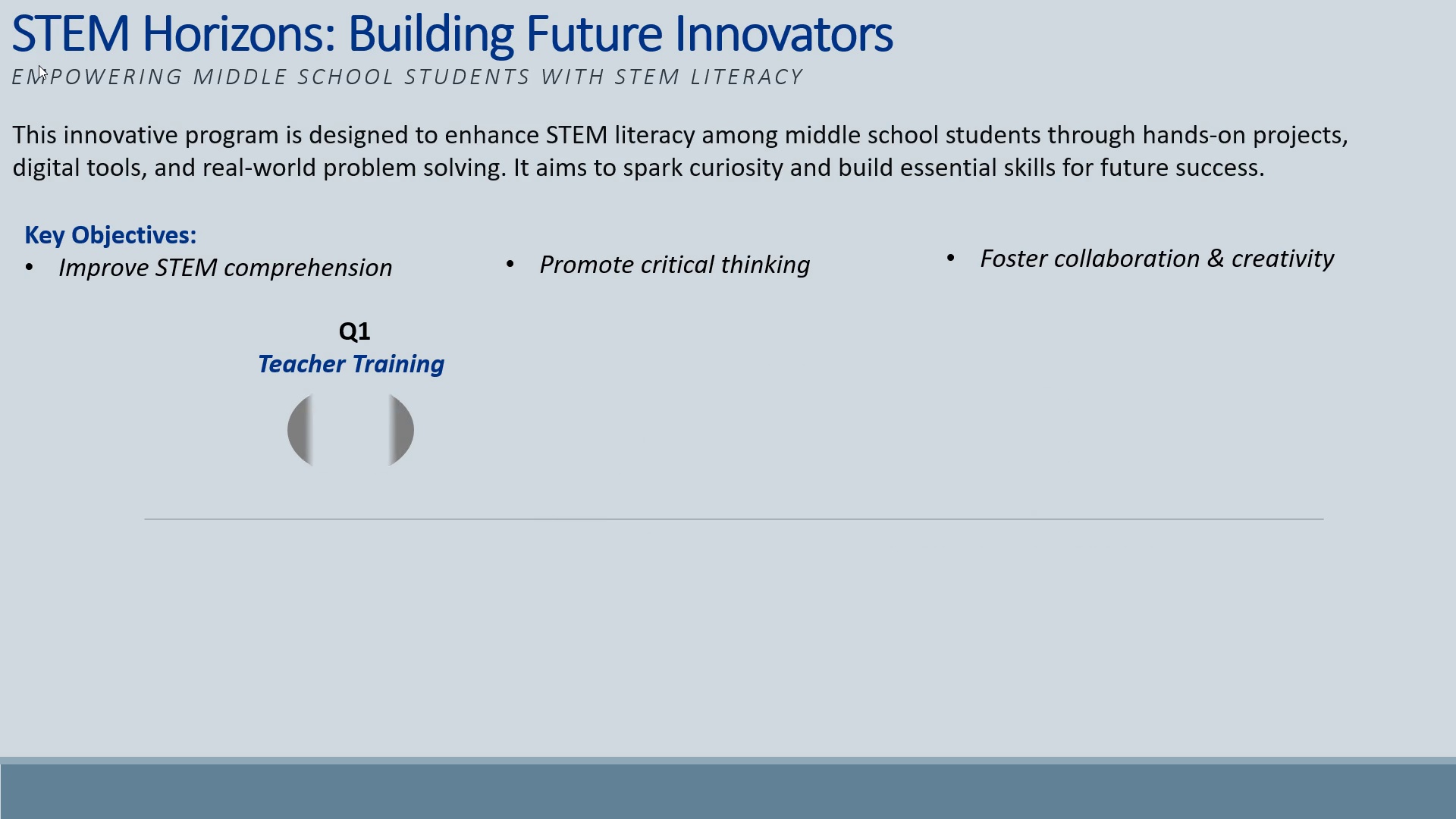 
key(ArrowDown)
 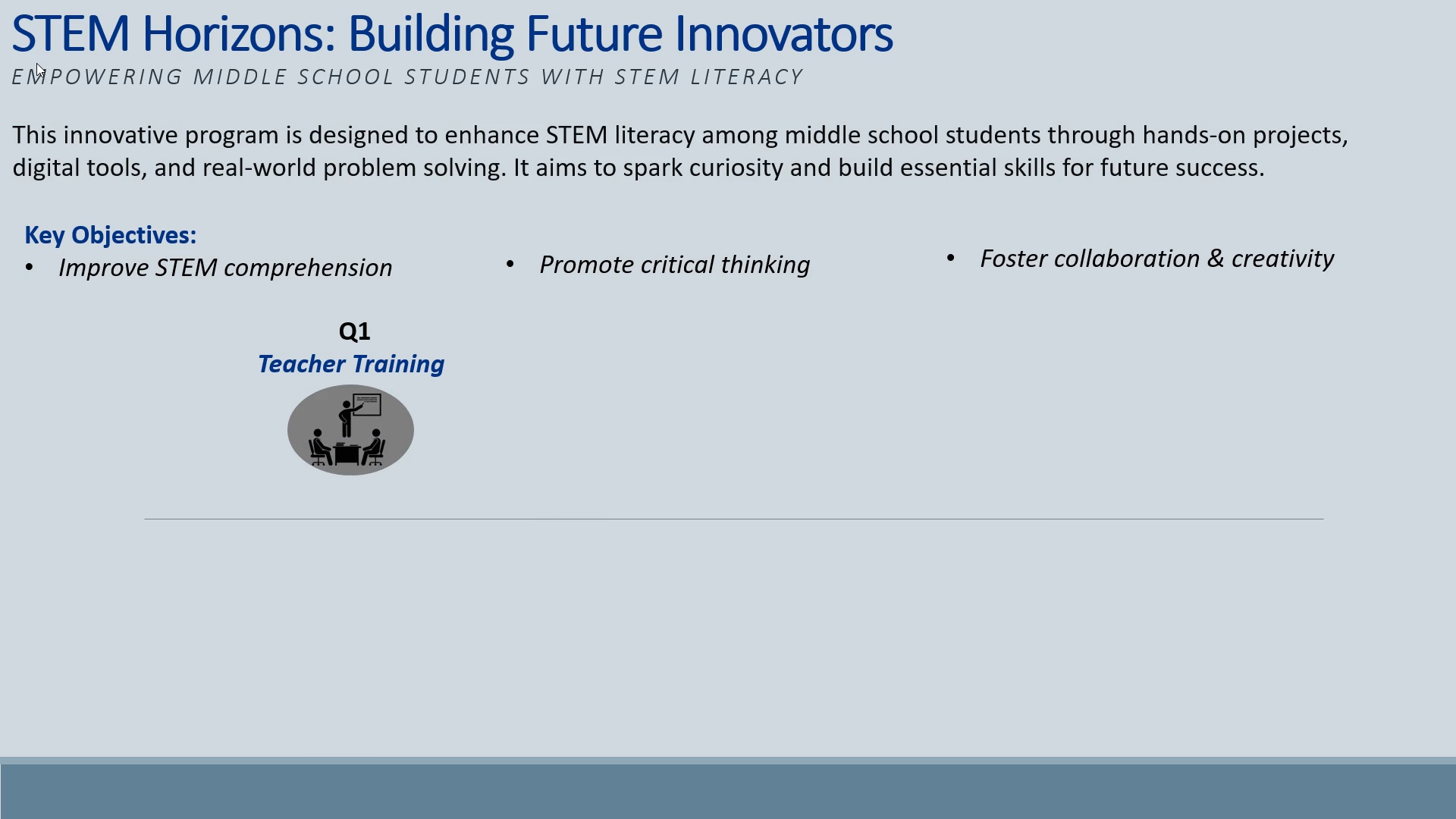 
key(Escape)
 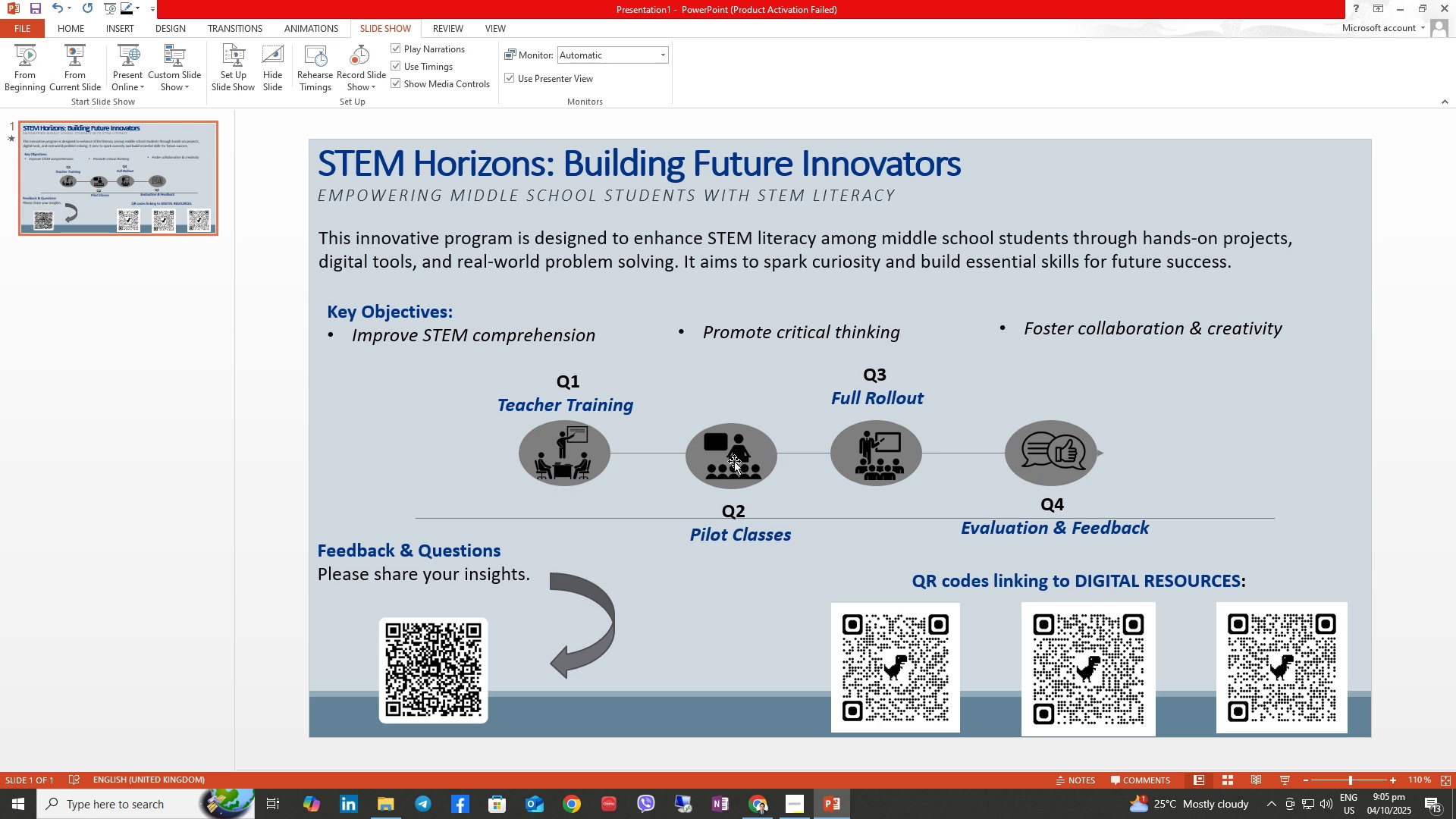 
left_click([735, 459])
 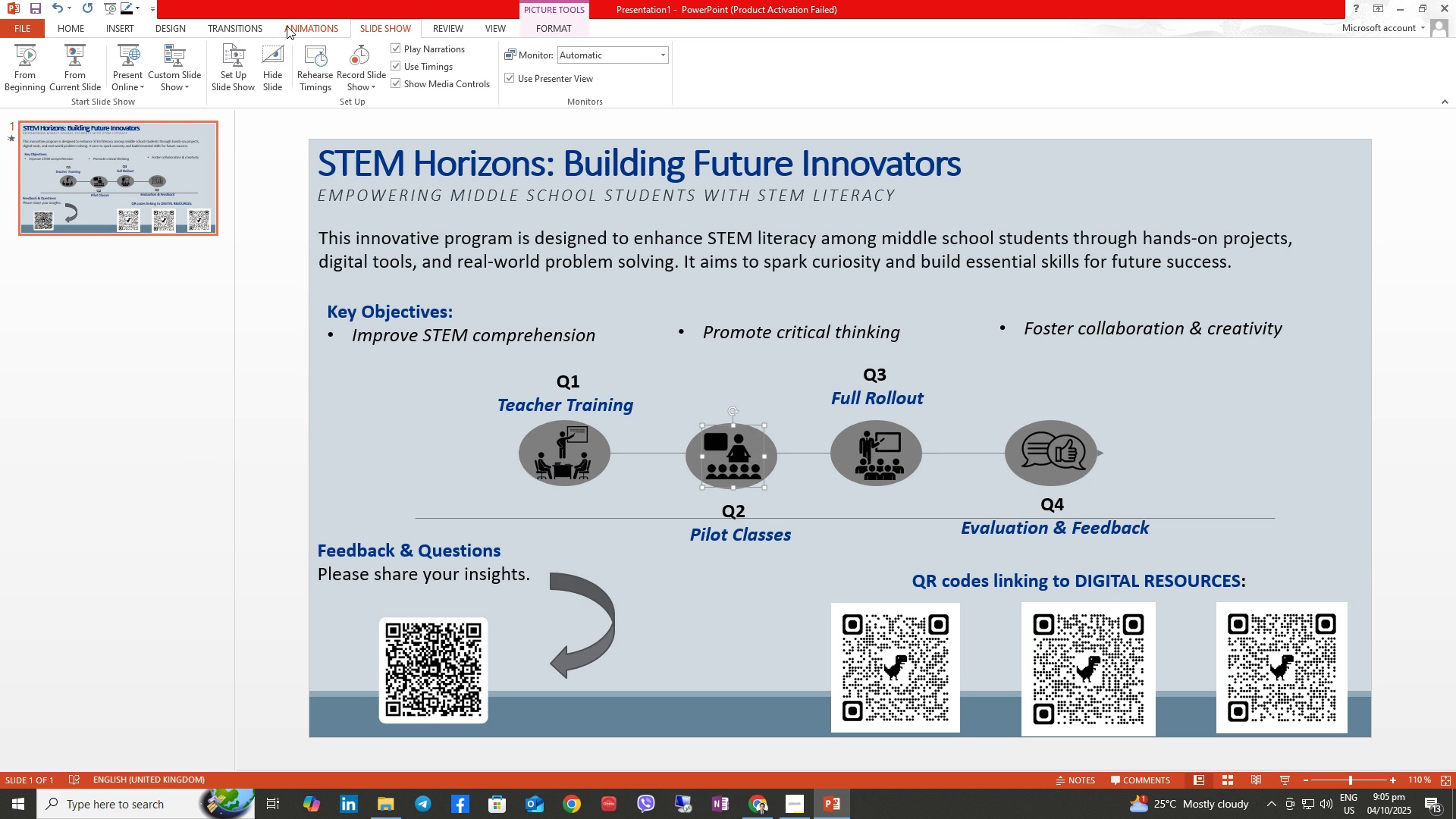 
left_click([290, 25])
 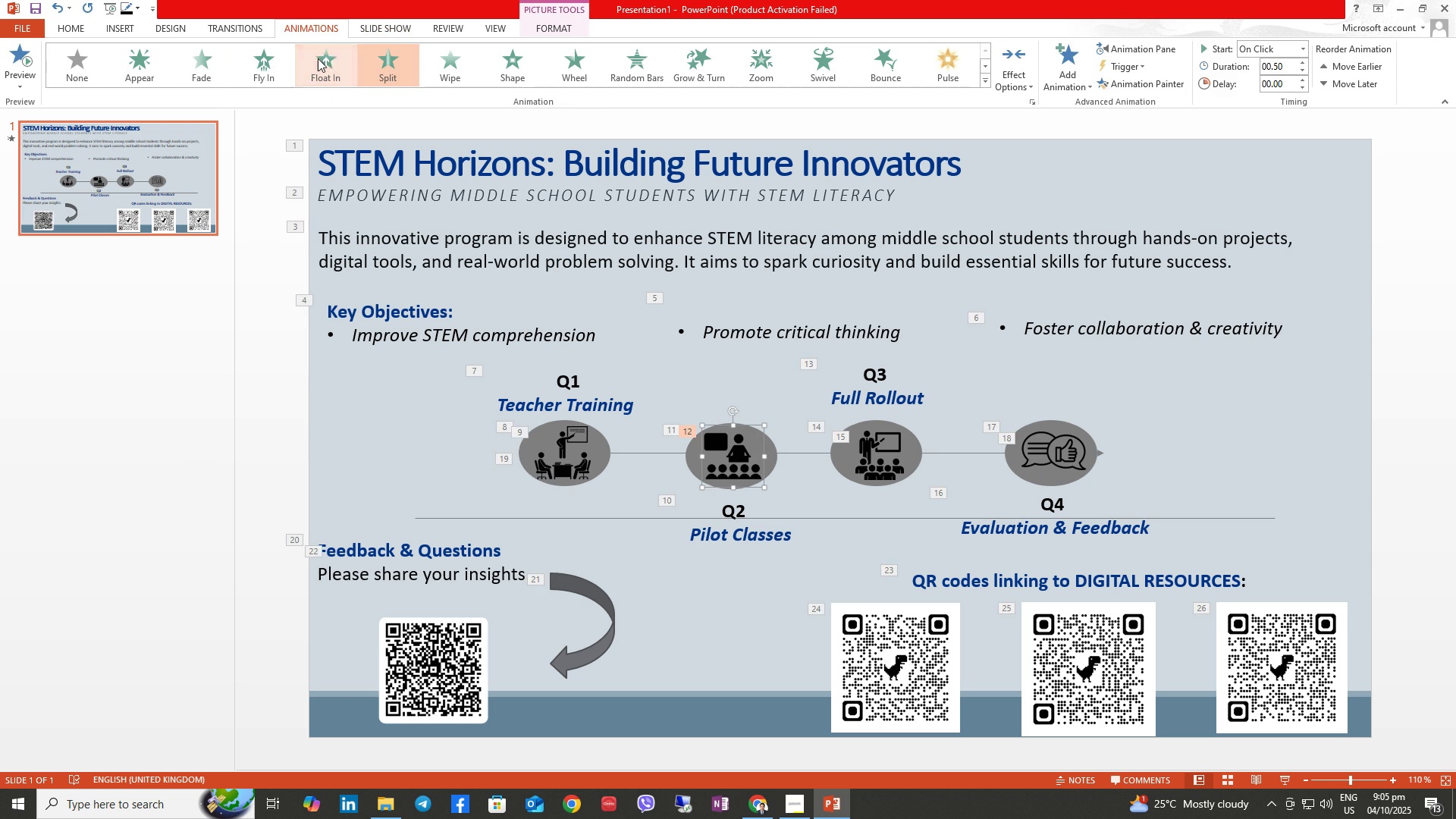 
left_click([319, 58])
 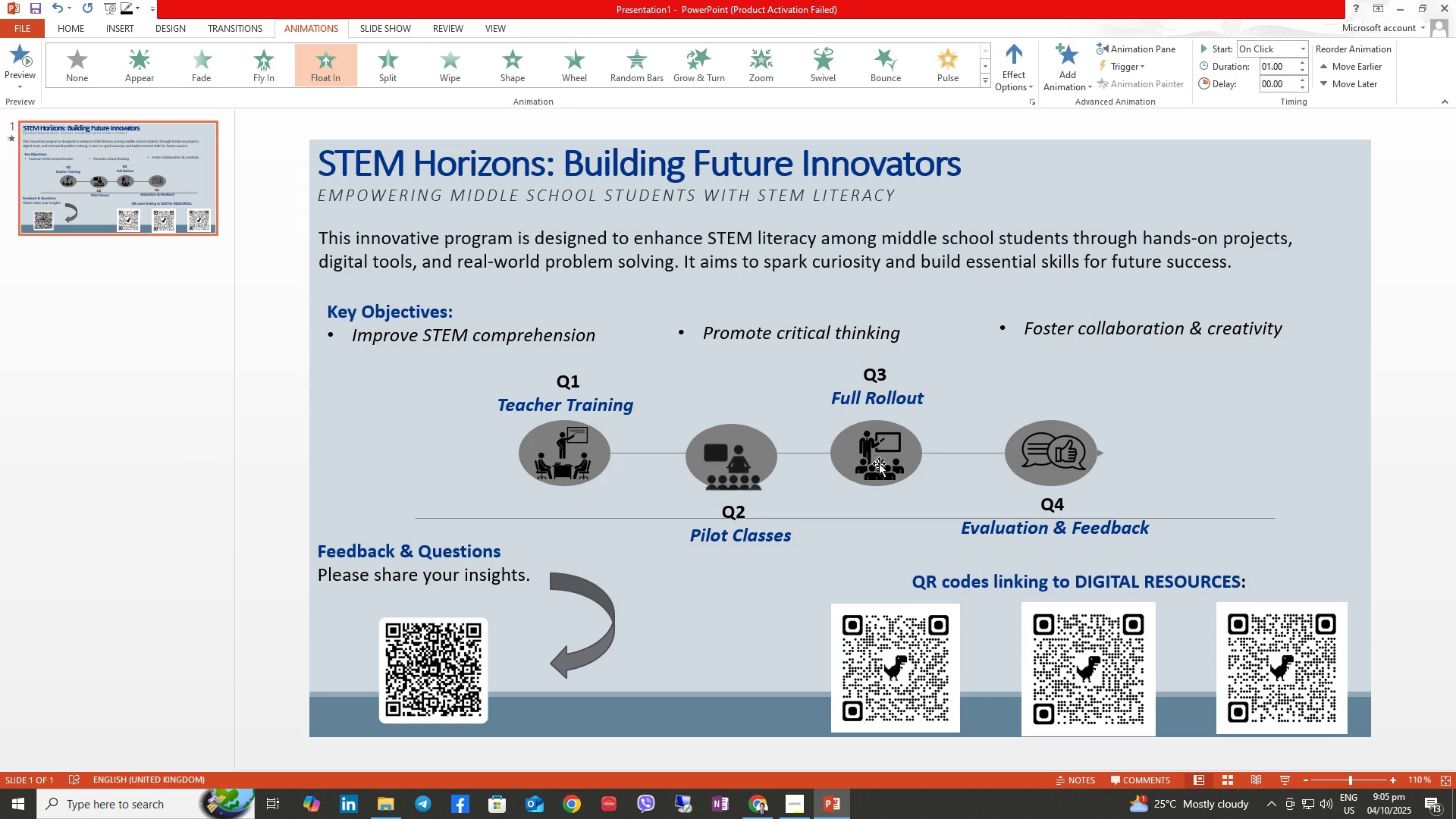 
left_click([881, 460])
 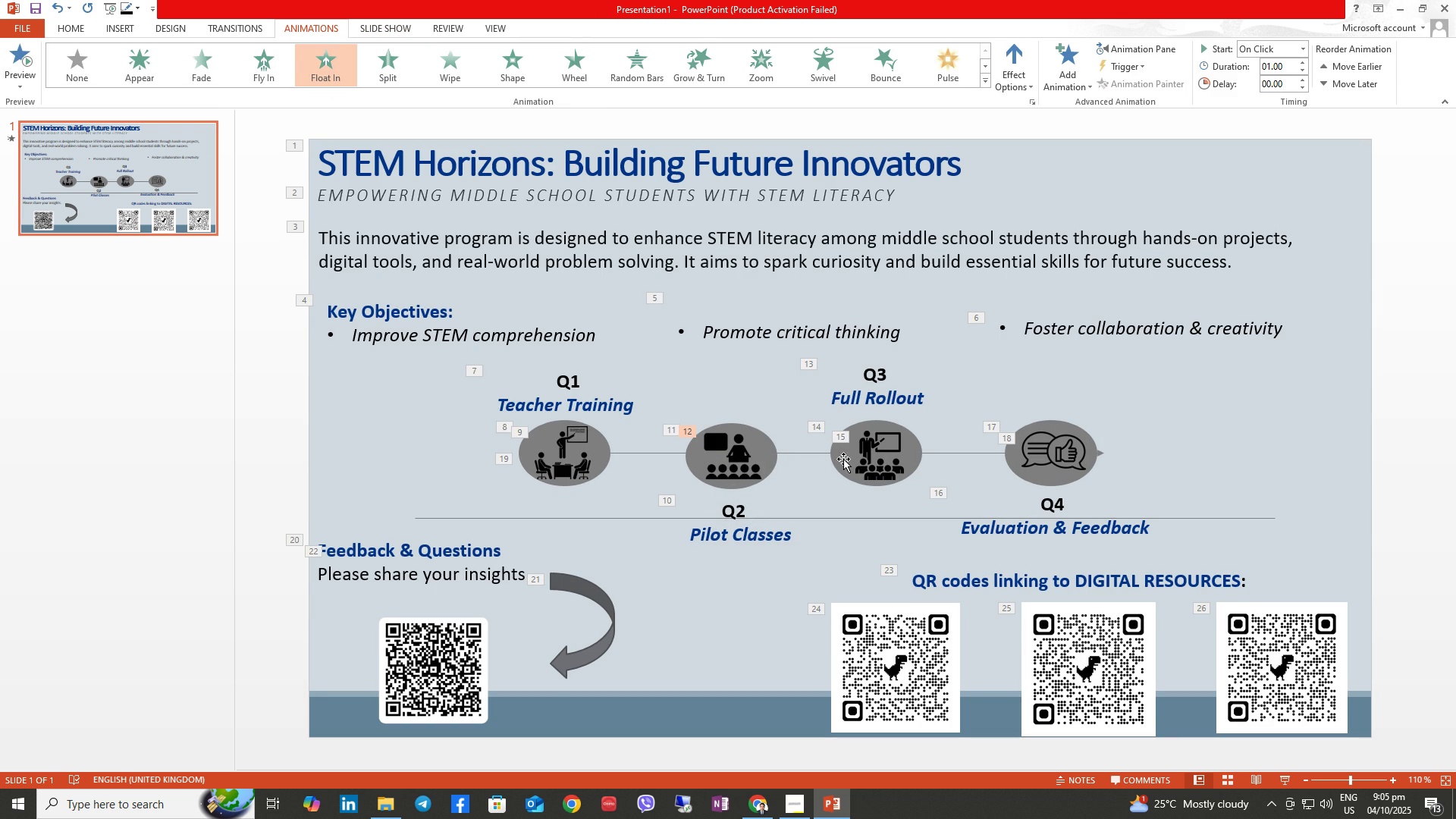 
left_click([738, 457])
 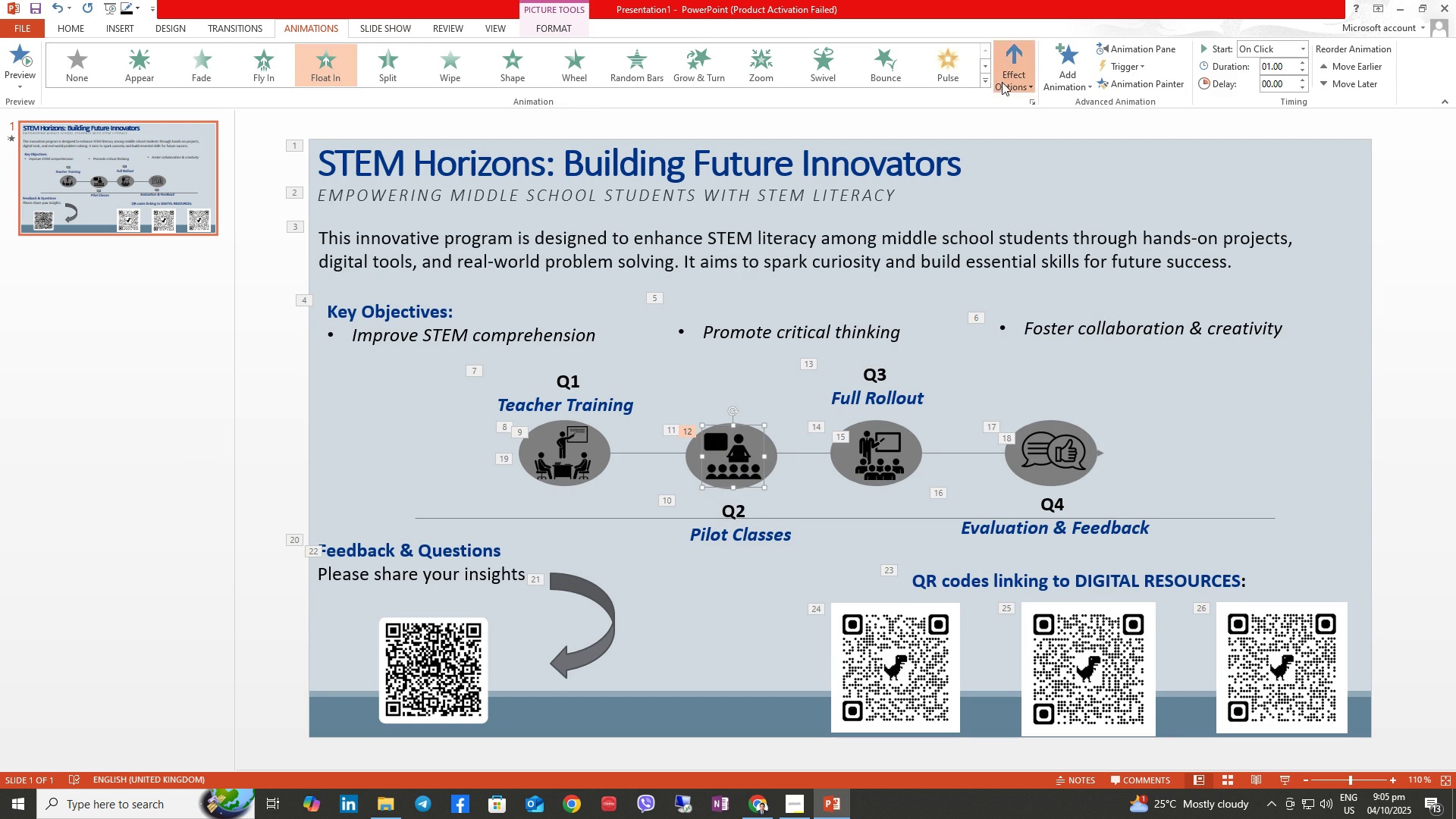 
left_click([1002, 82])
 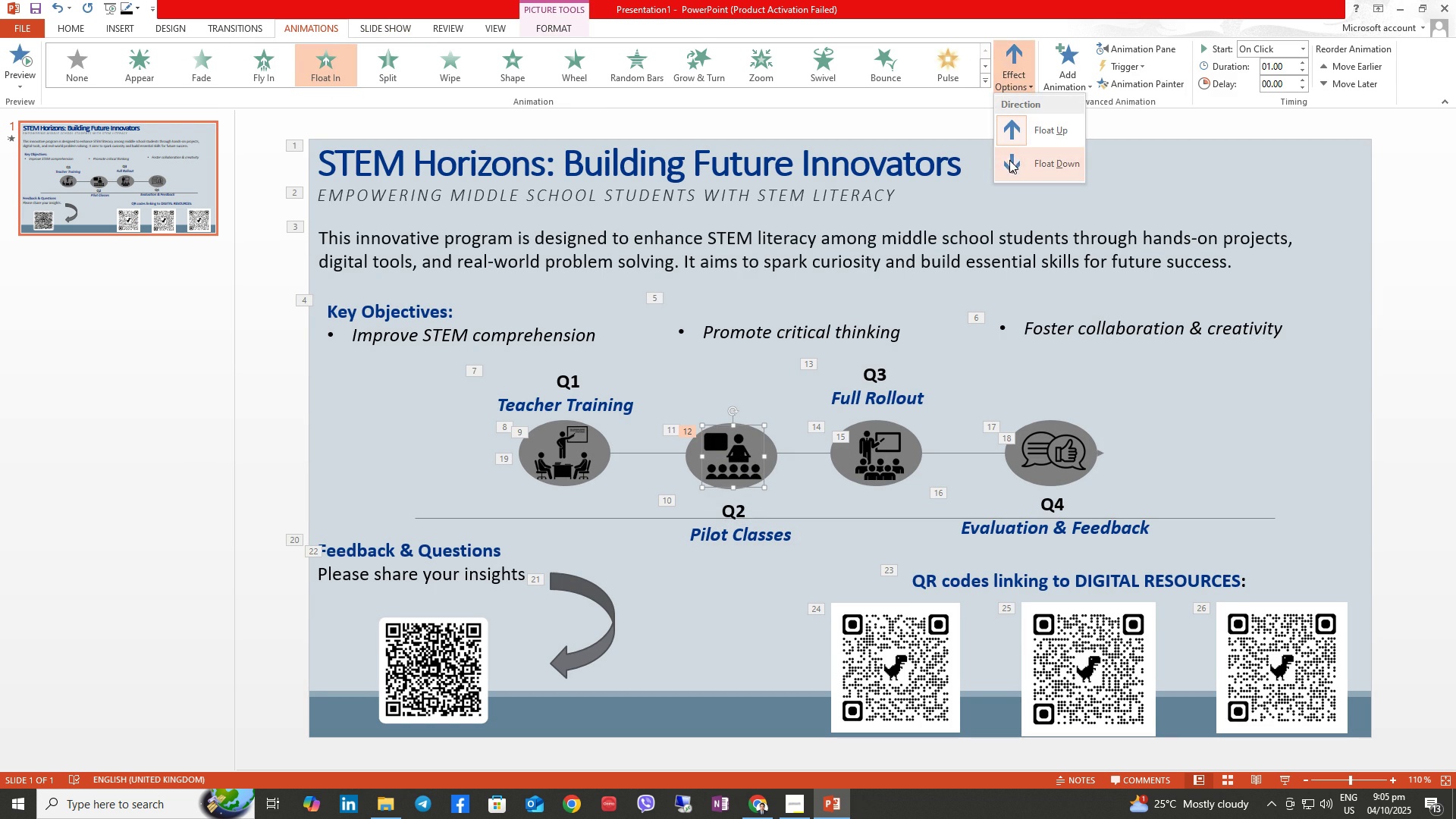 
left_click([1009, 160])
 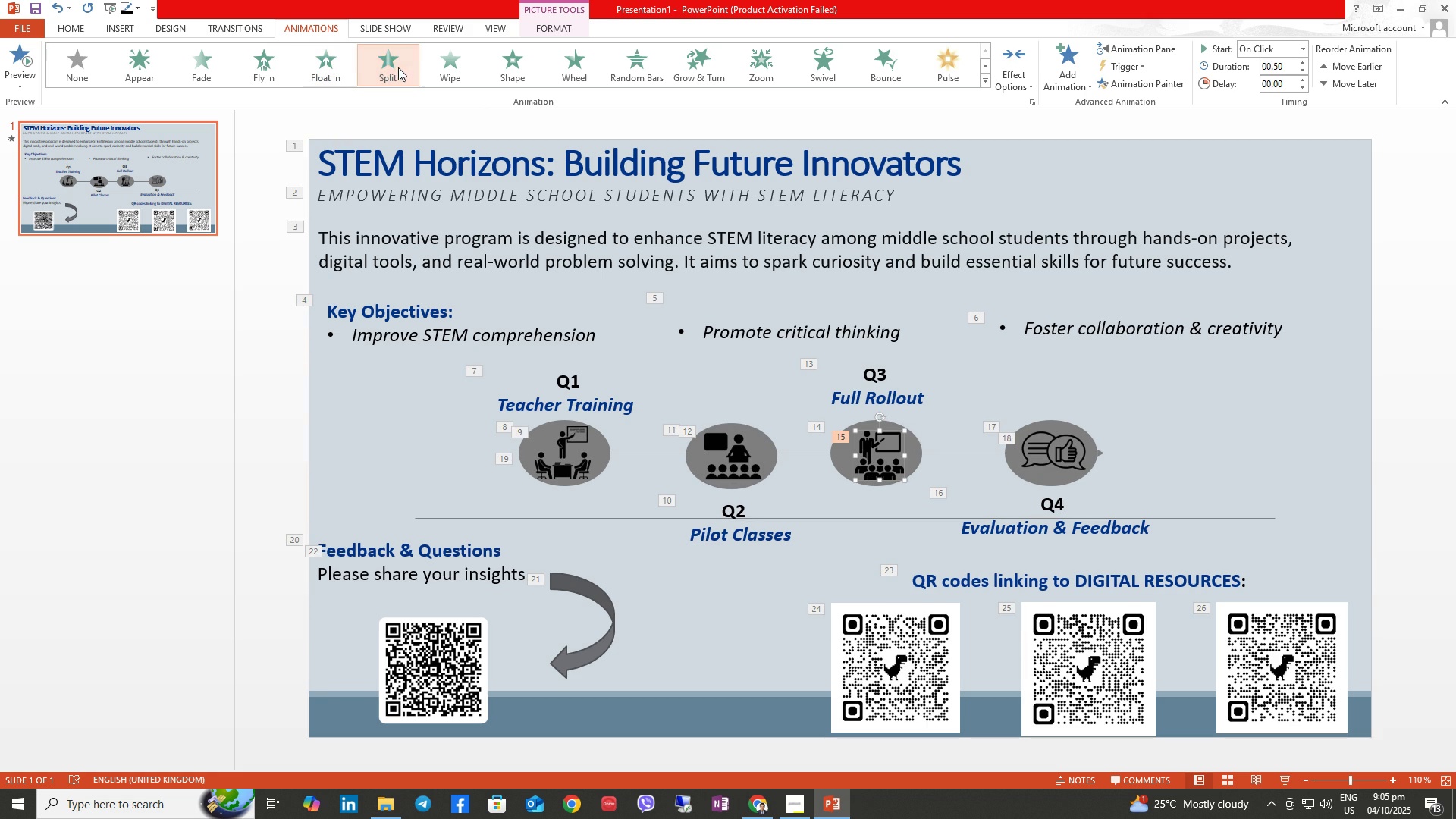 
left_click([335, 65])
 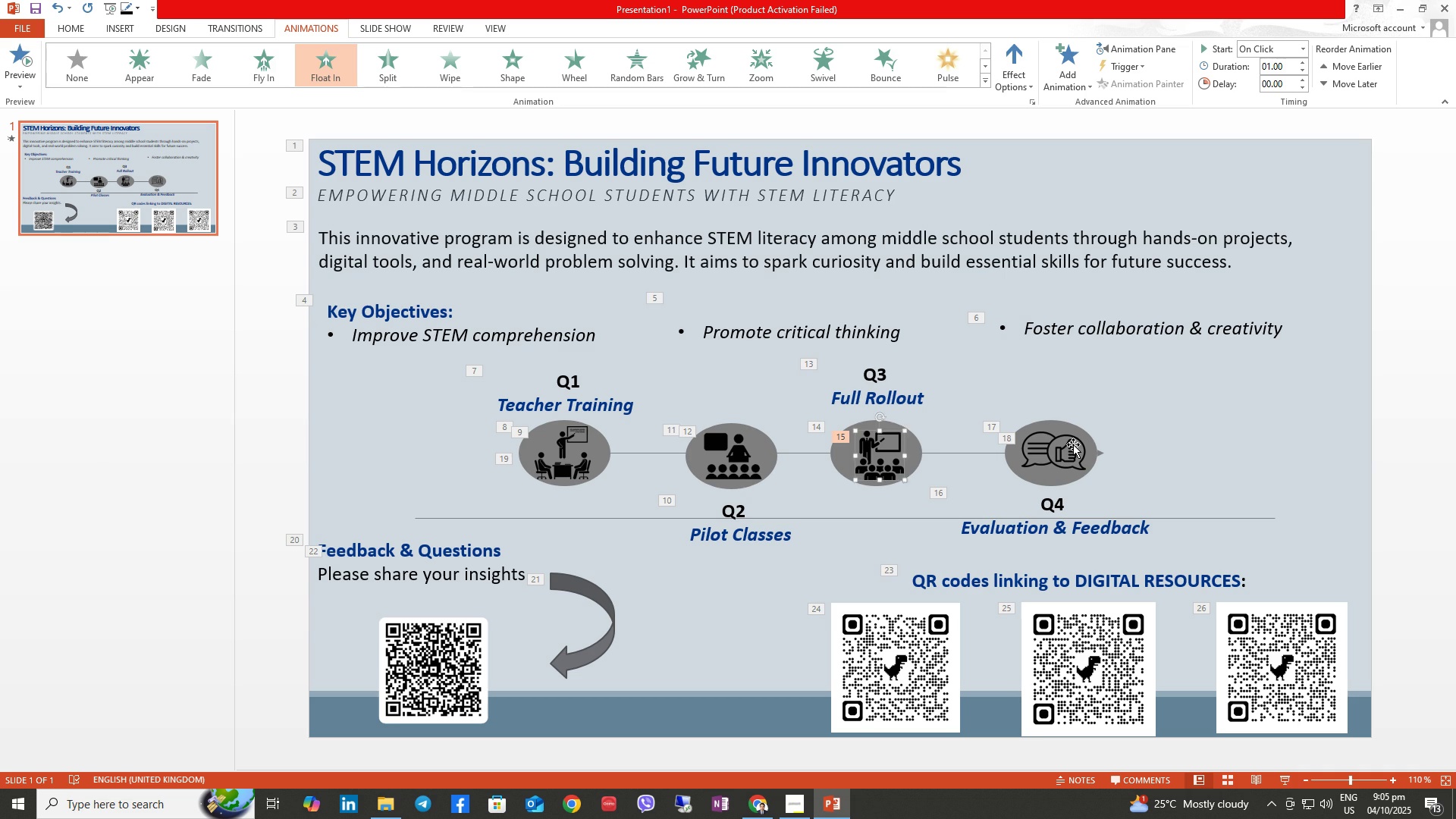 
double_click([1073, 444])
 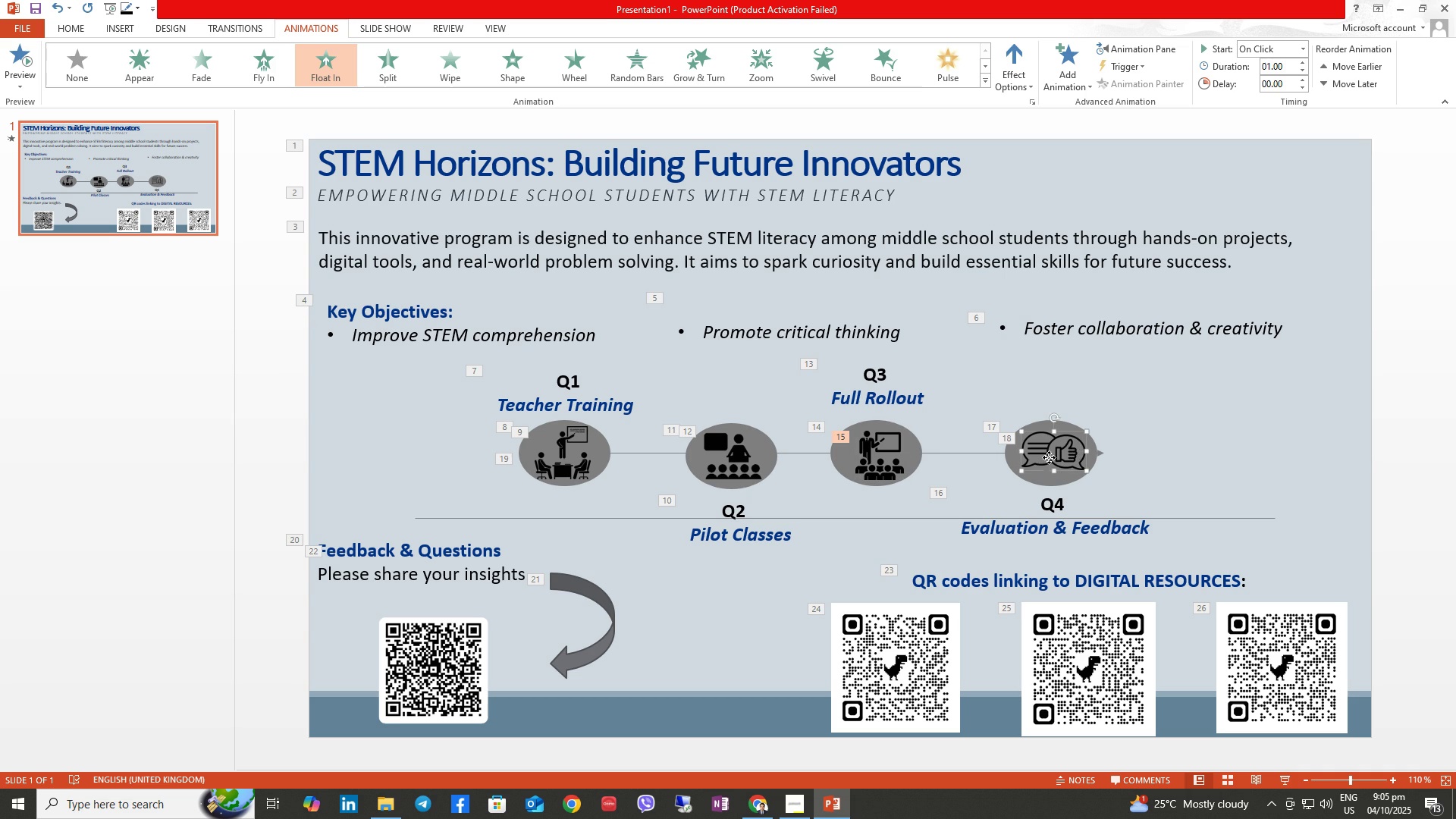 
triple_click([1049, 457])
 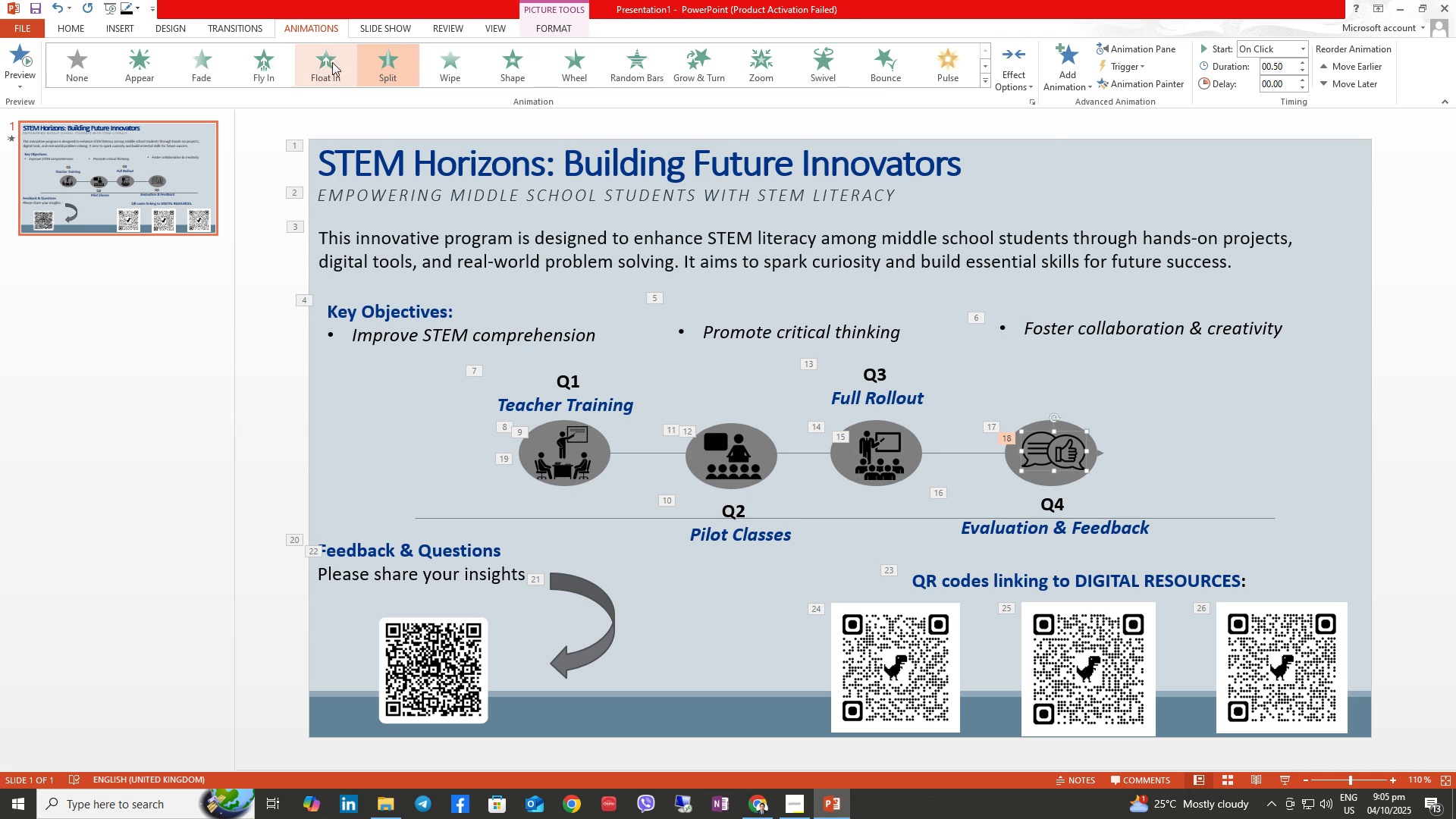 
left_click([328, 63])
 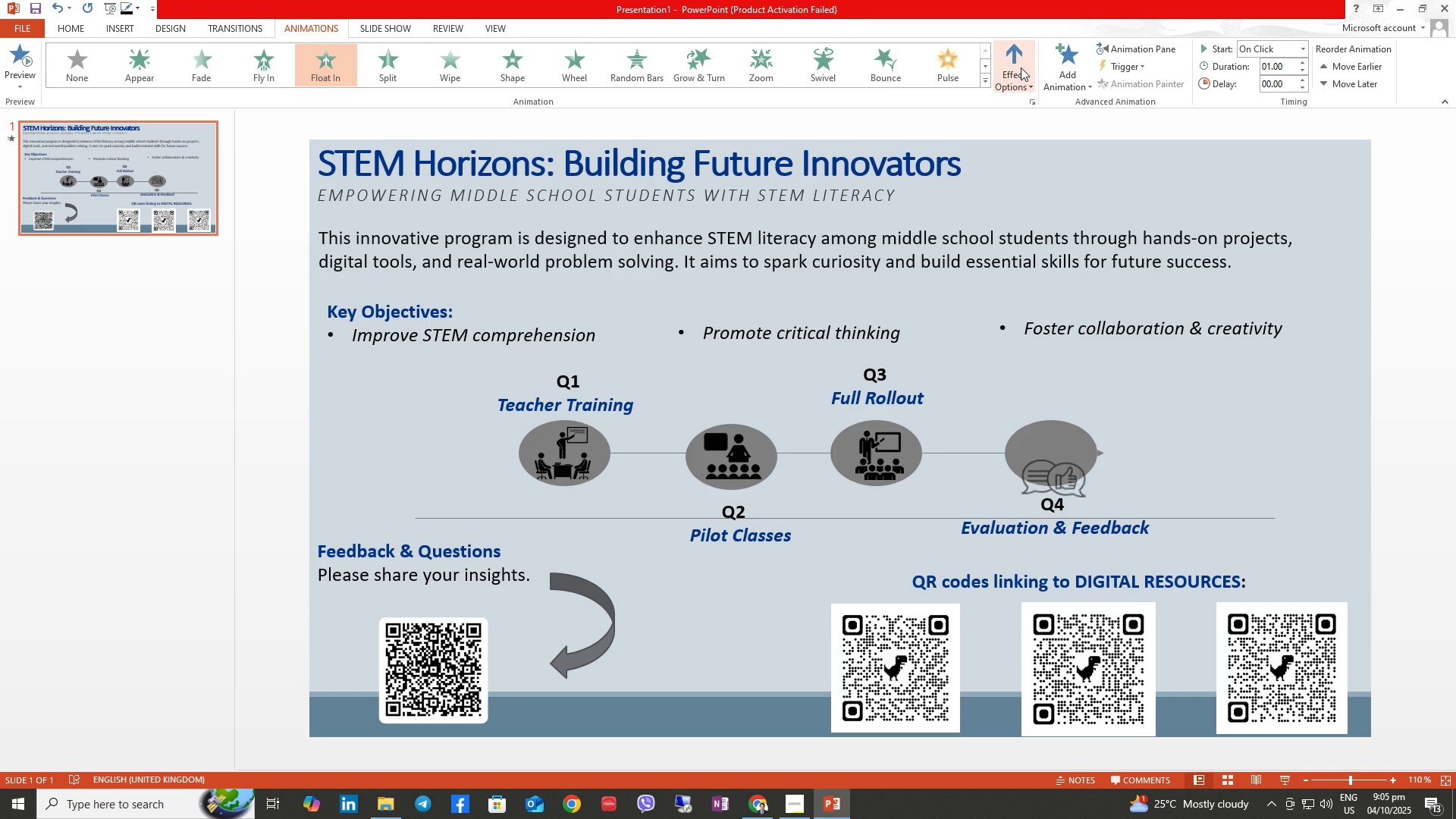 
left_click([1021, 67])
 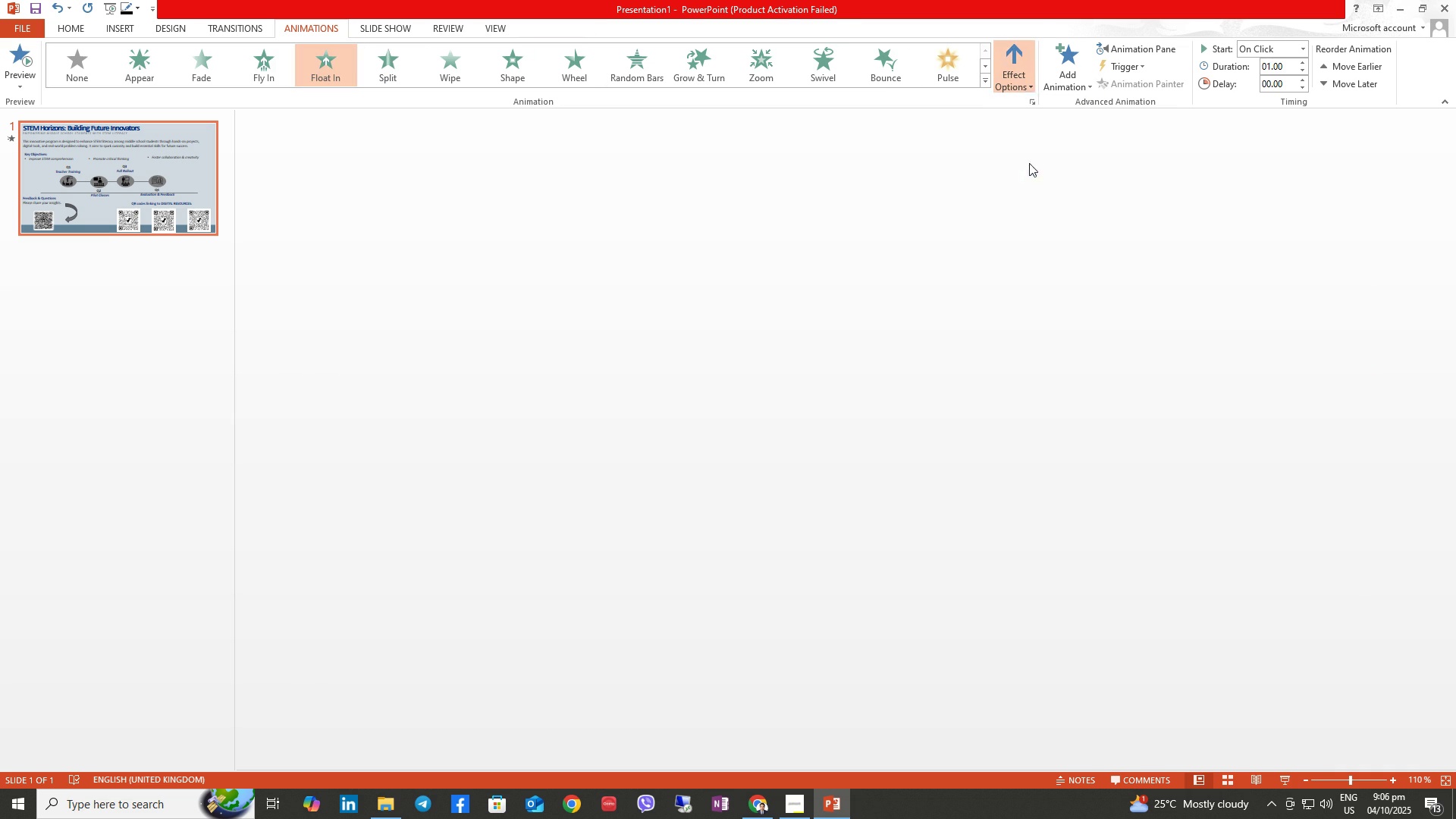 
left_click([1029, 163])
 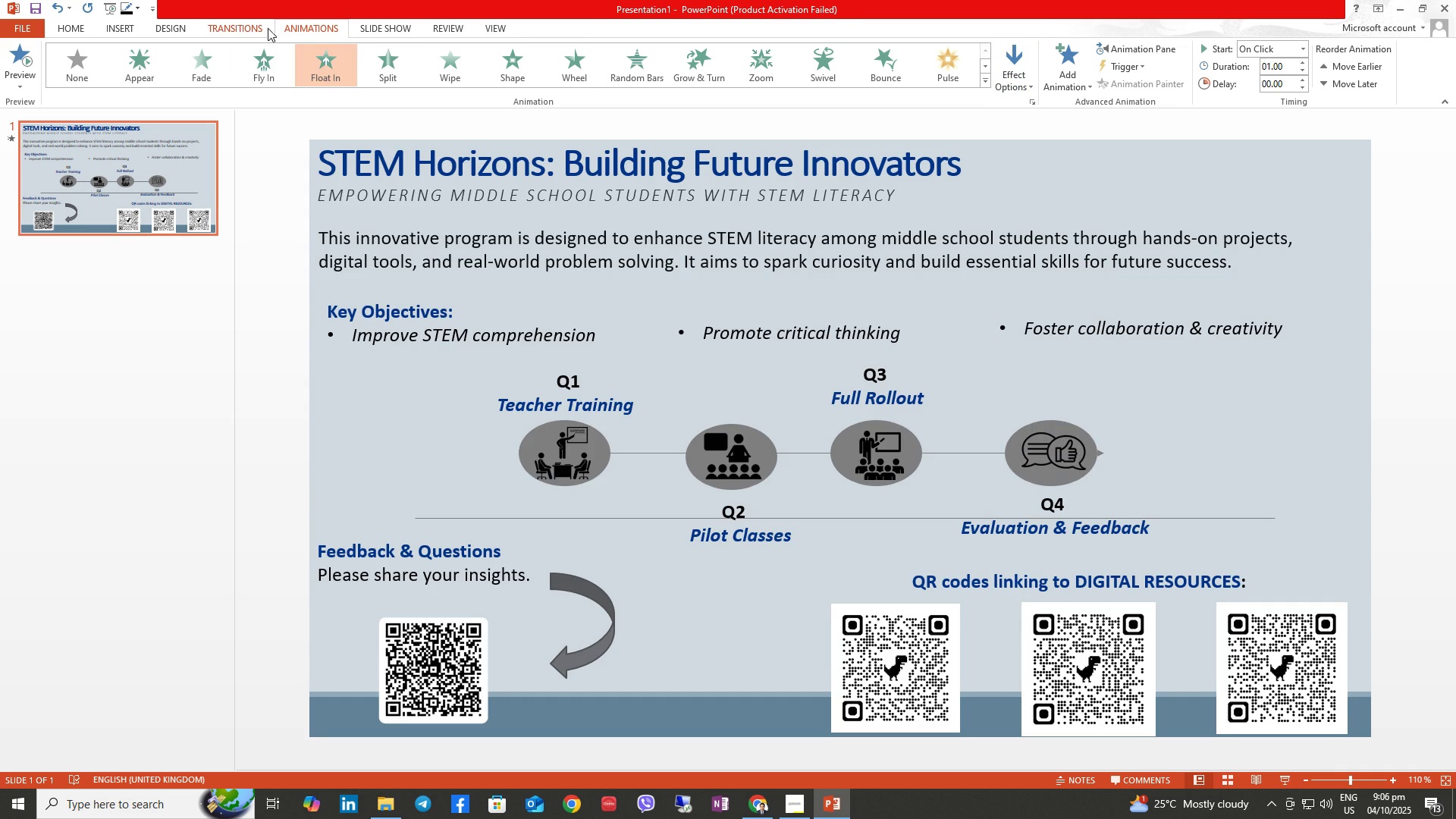 
left_click([378, 27])
 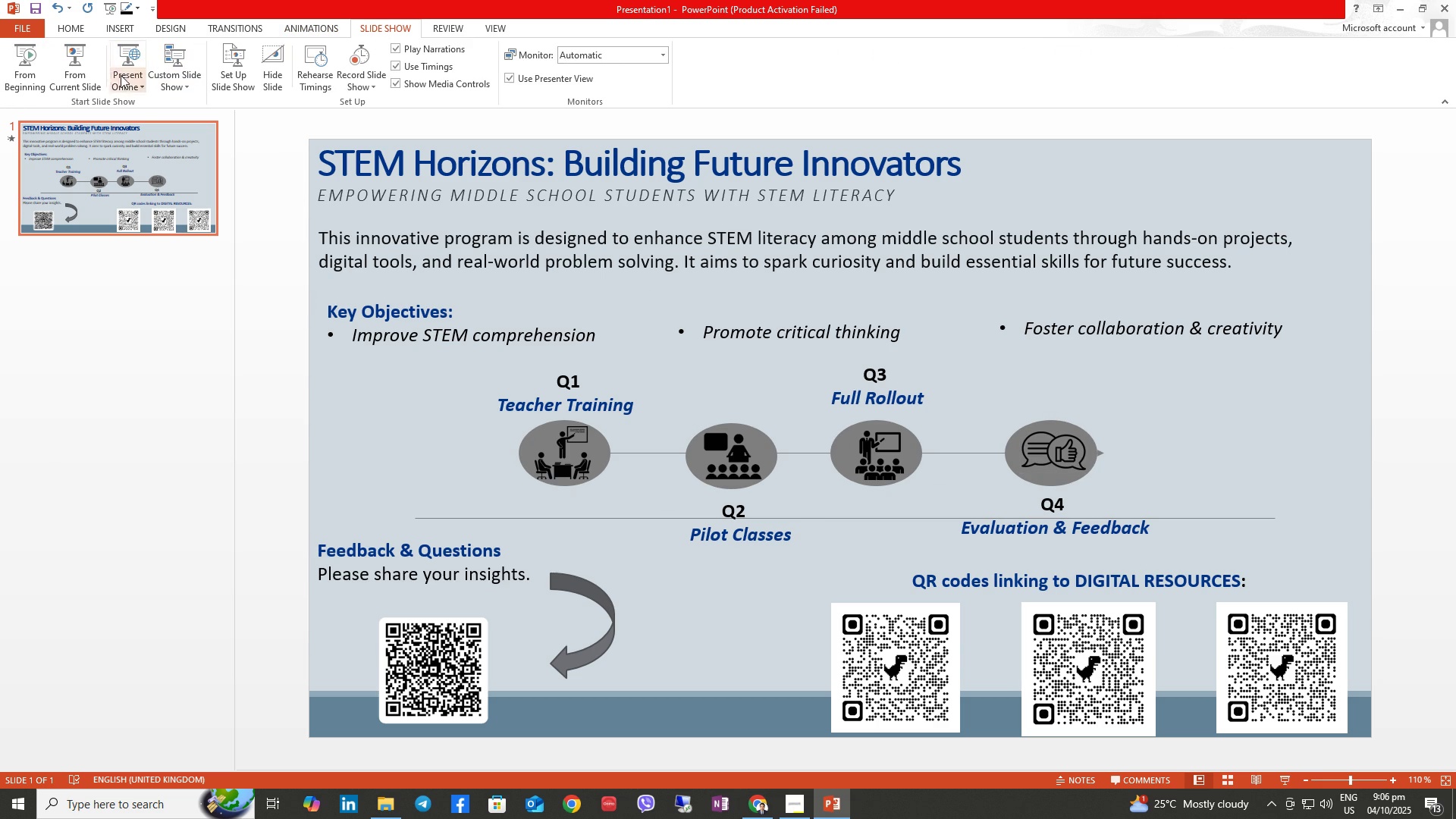 
left_click([30, 64])
 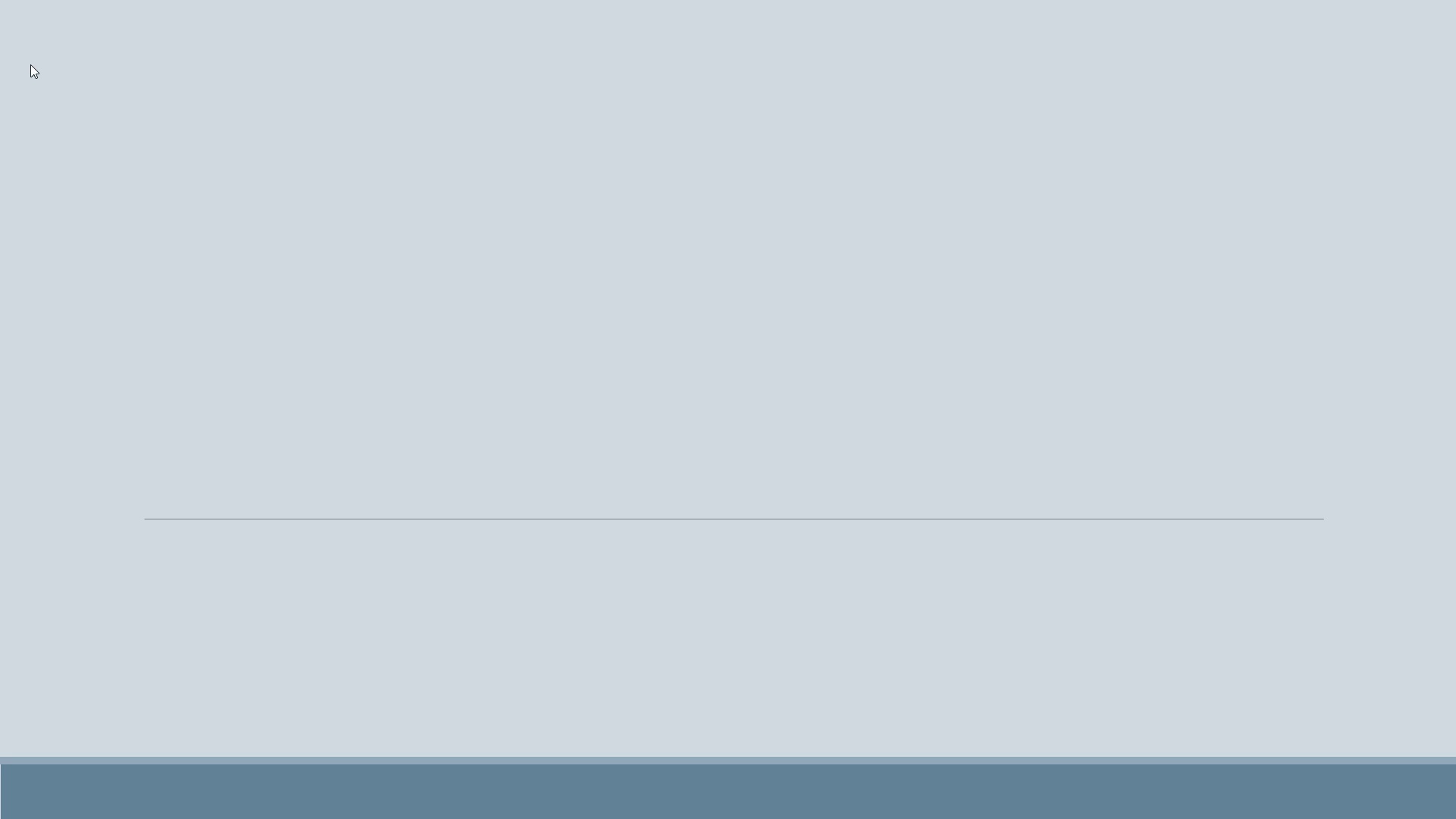 
key(ArrowDown)
 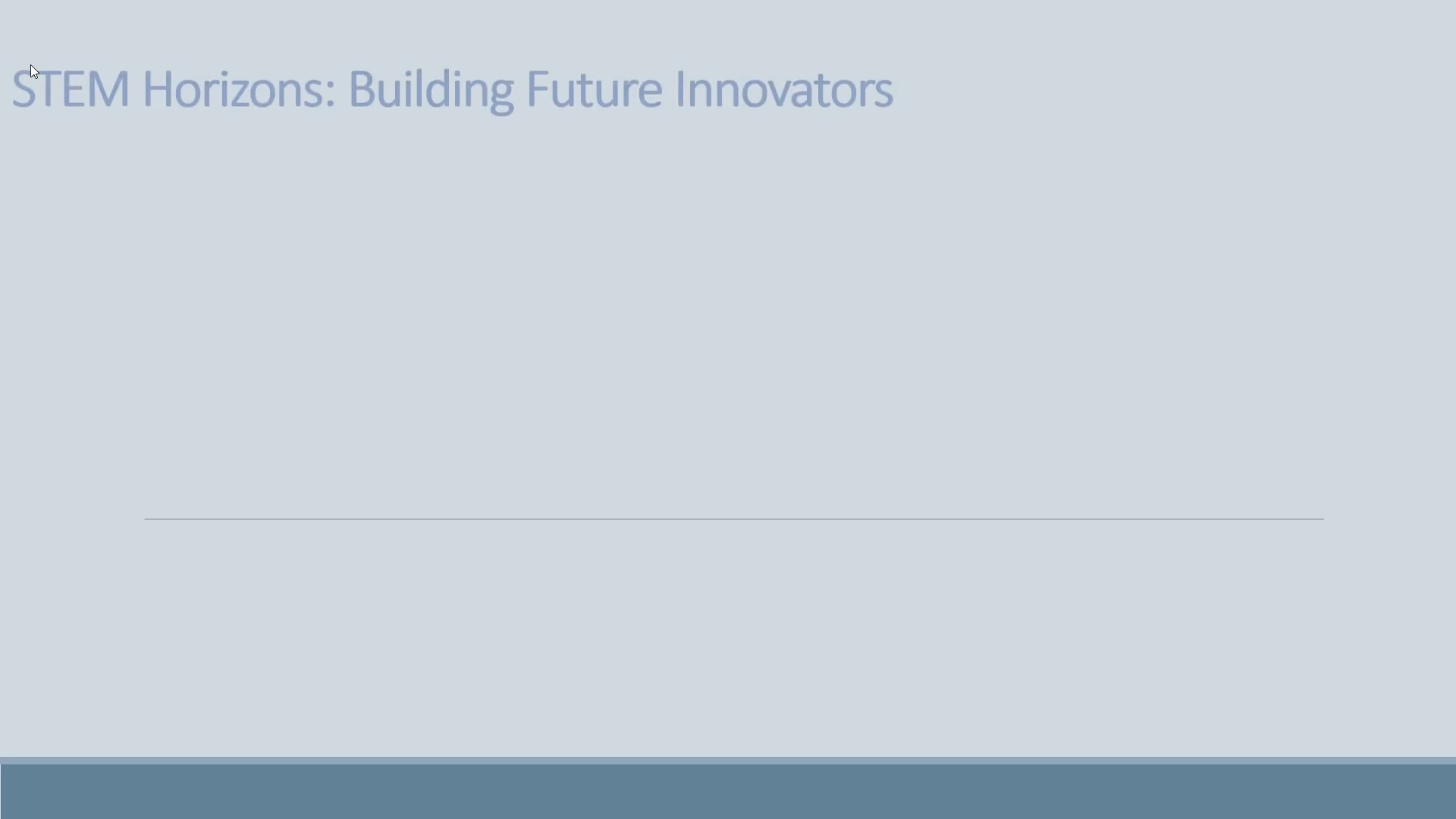 
key(ArrowDown)
 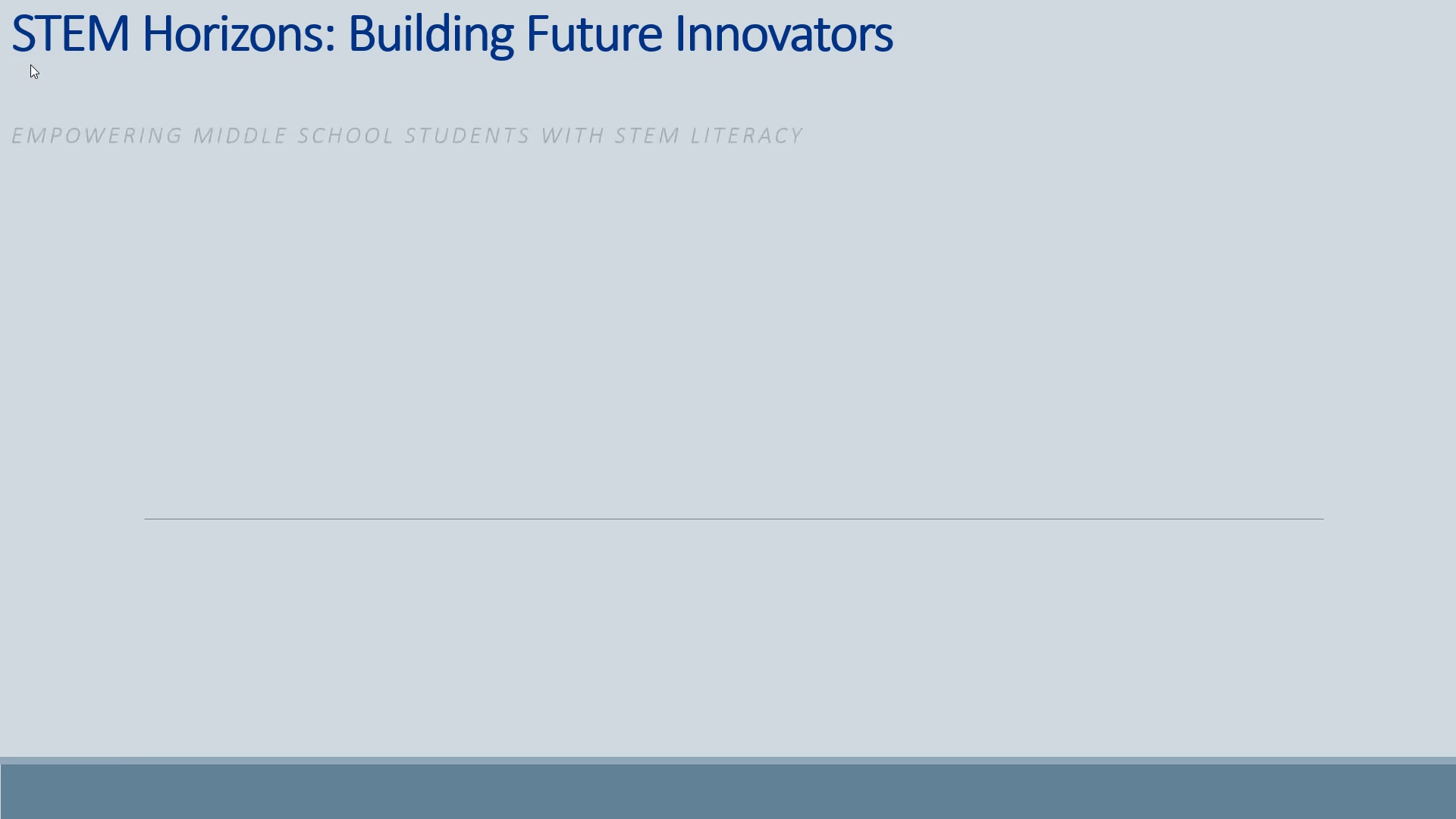 
key(ArrowDown)
 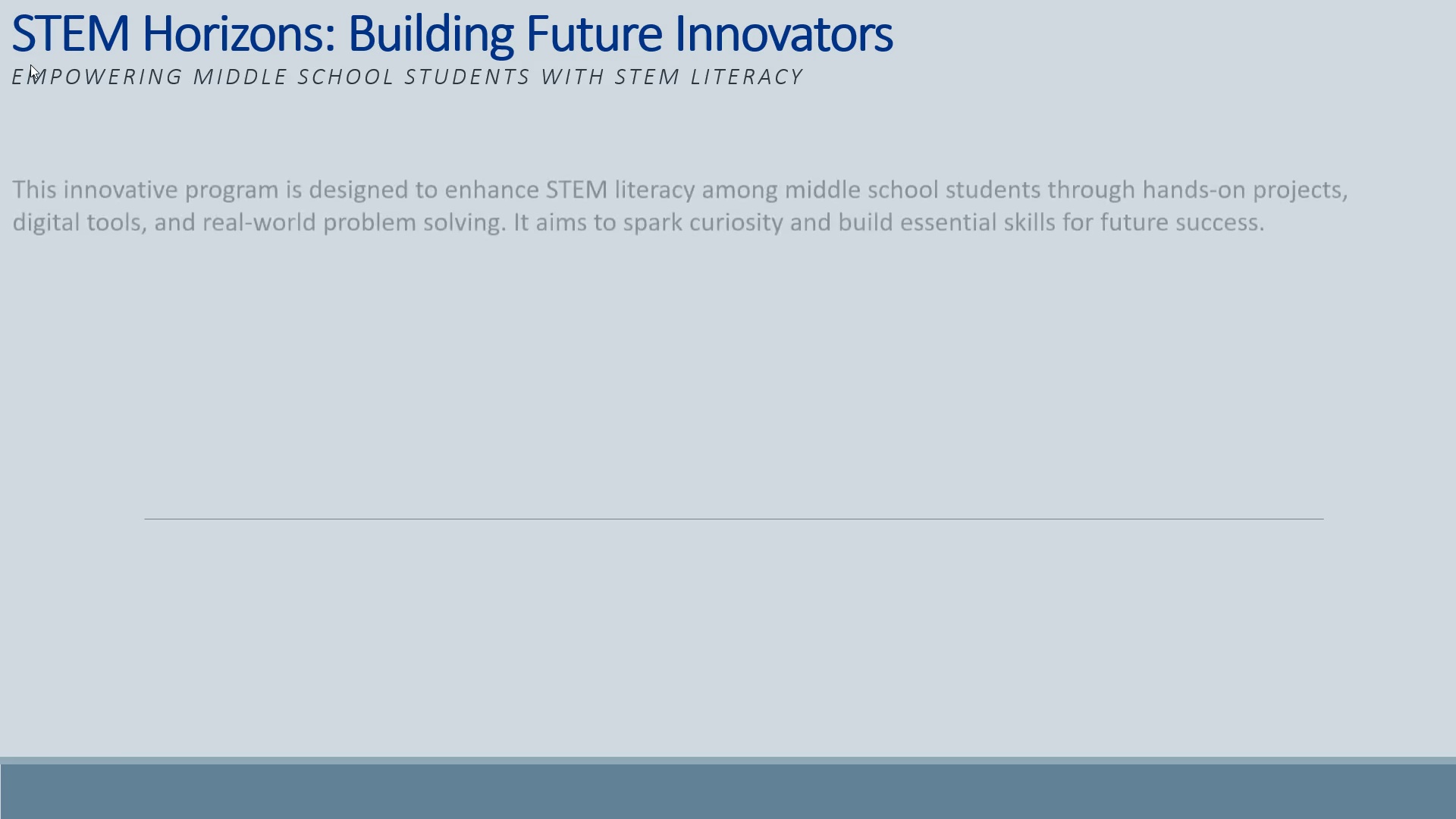 
key(ArrowDown)
 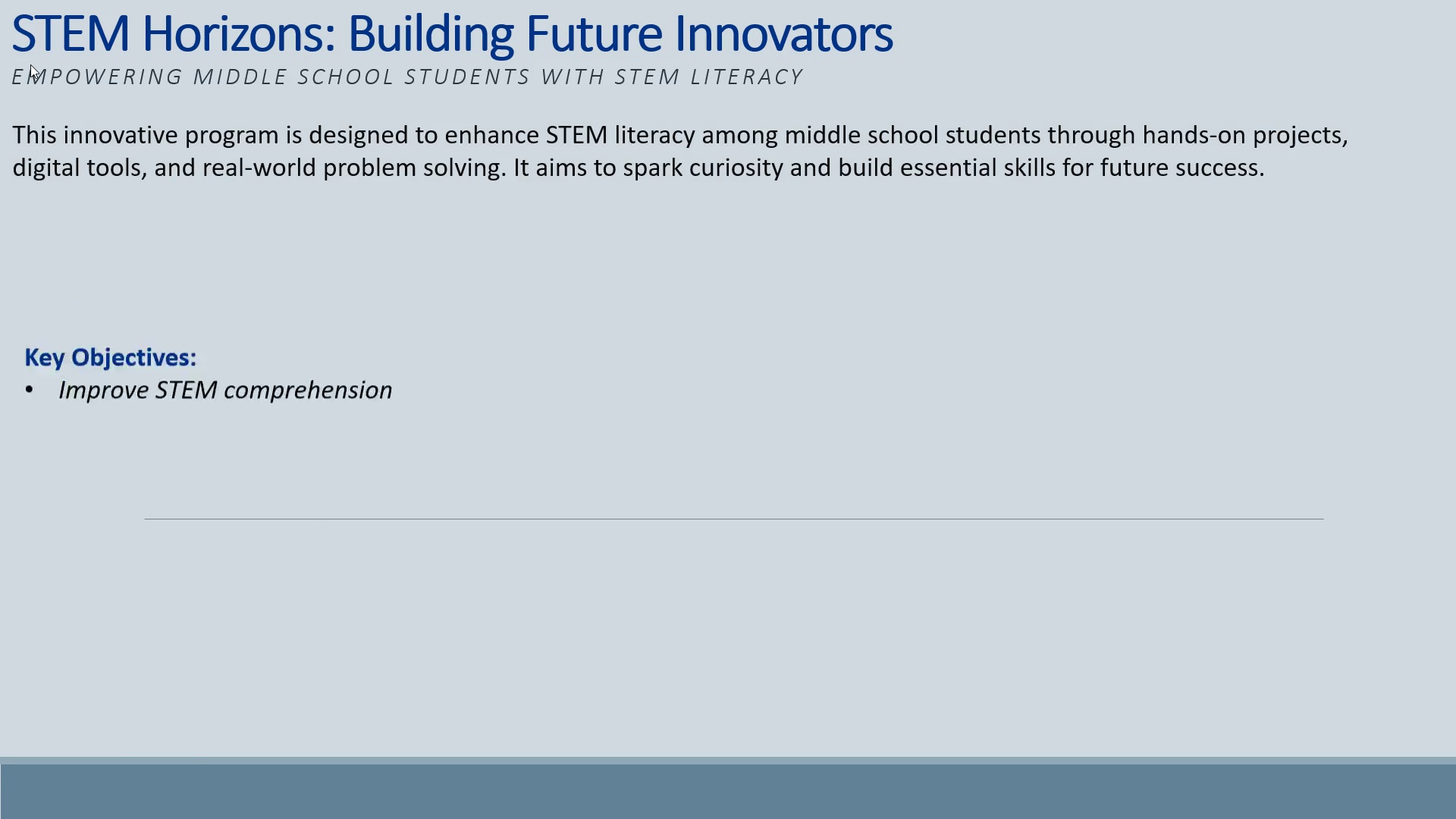 
key(ArrowDown)
 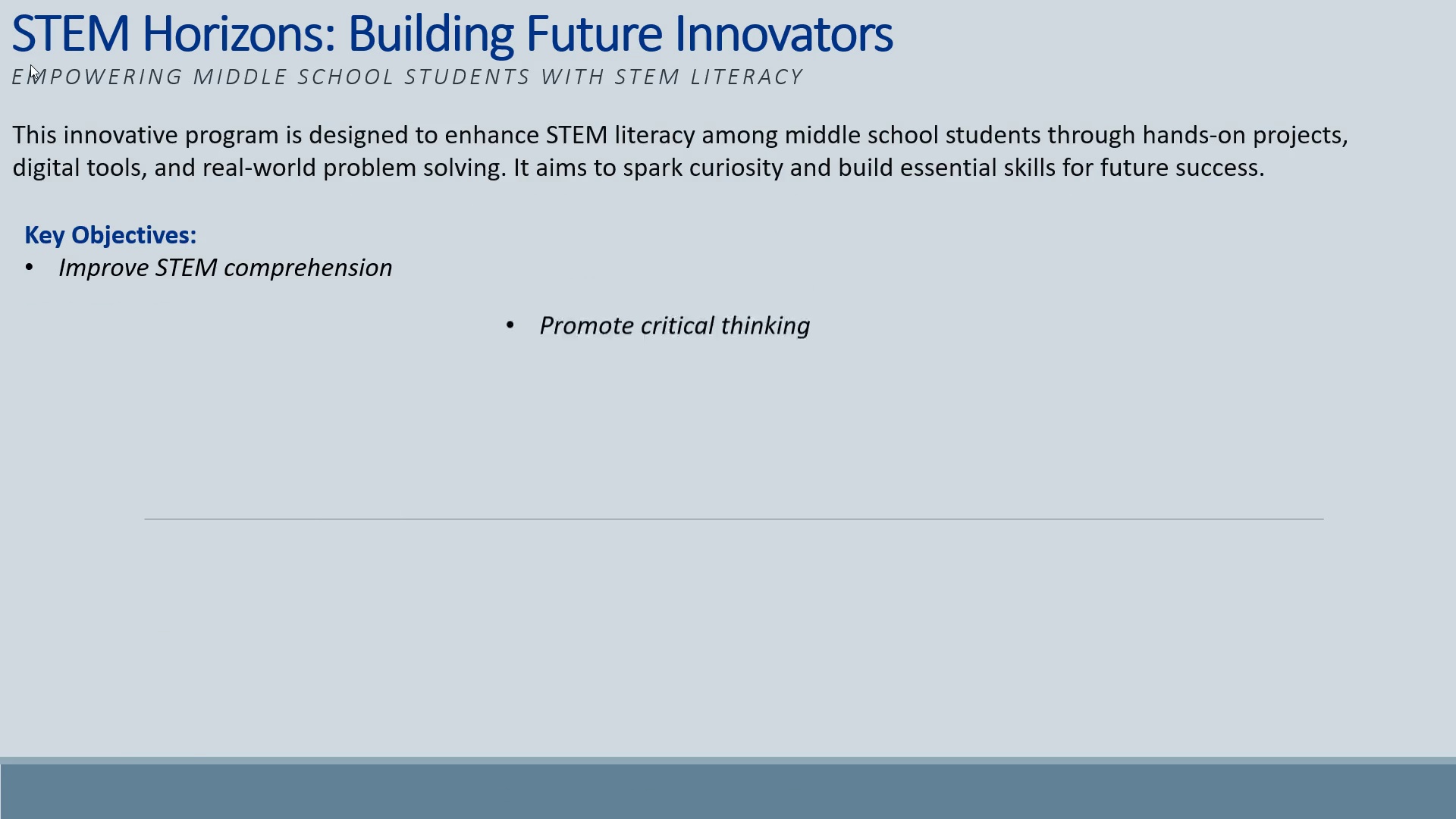 
key(ArrowDown)
 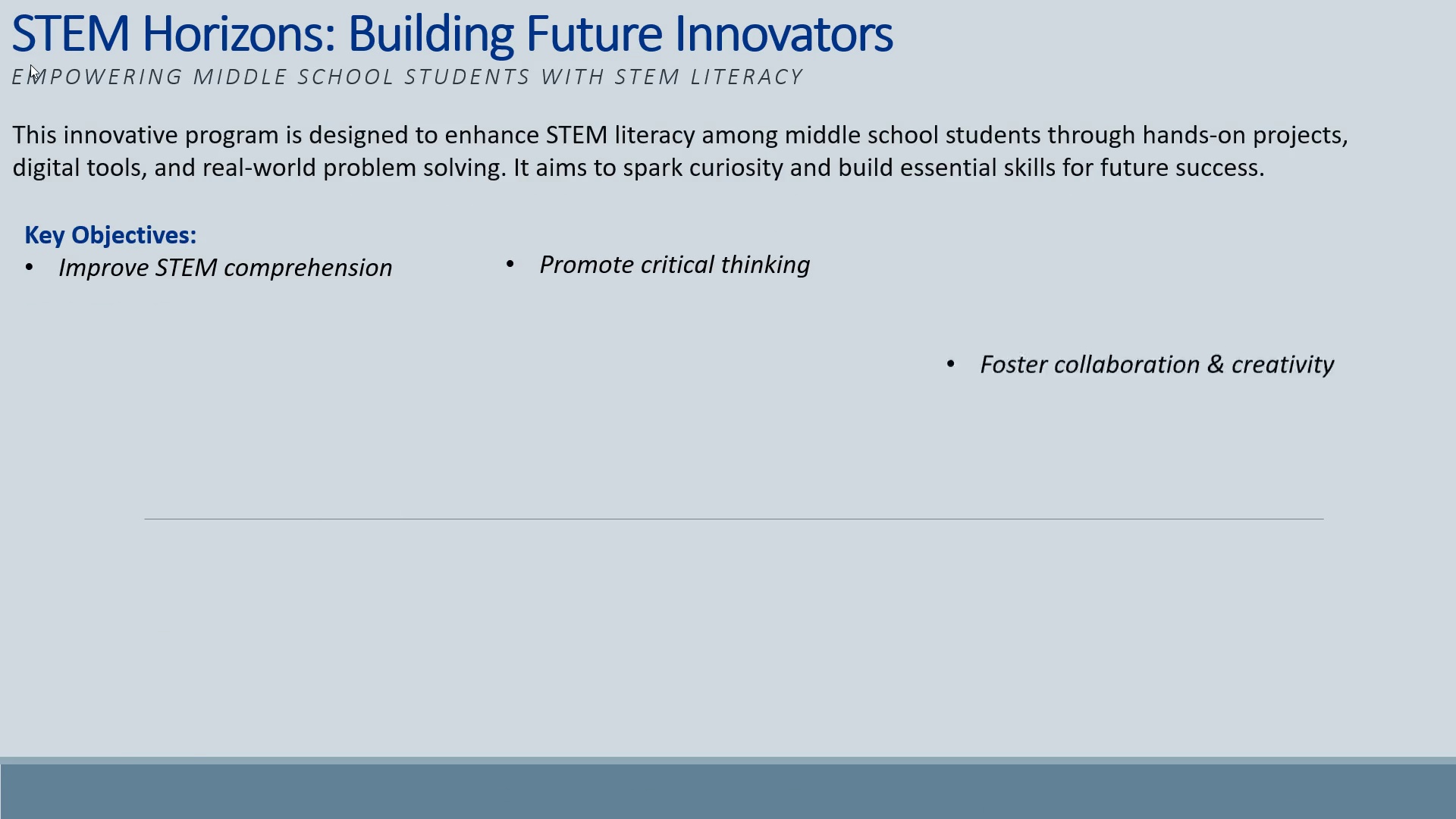 
key(ArrowDown)